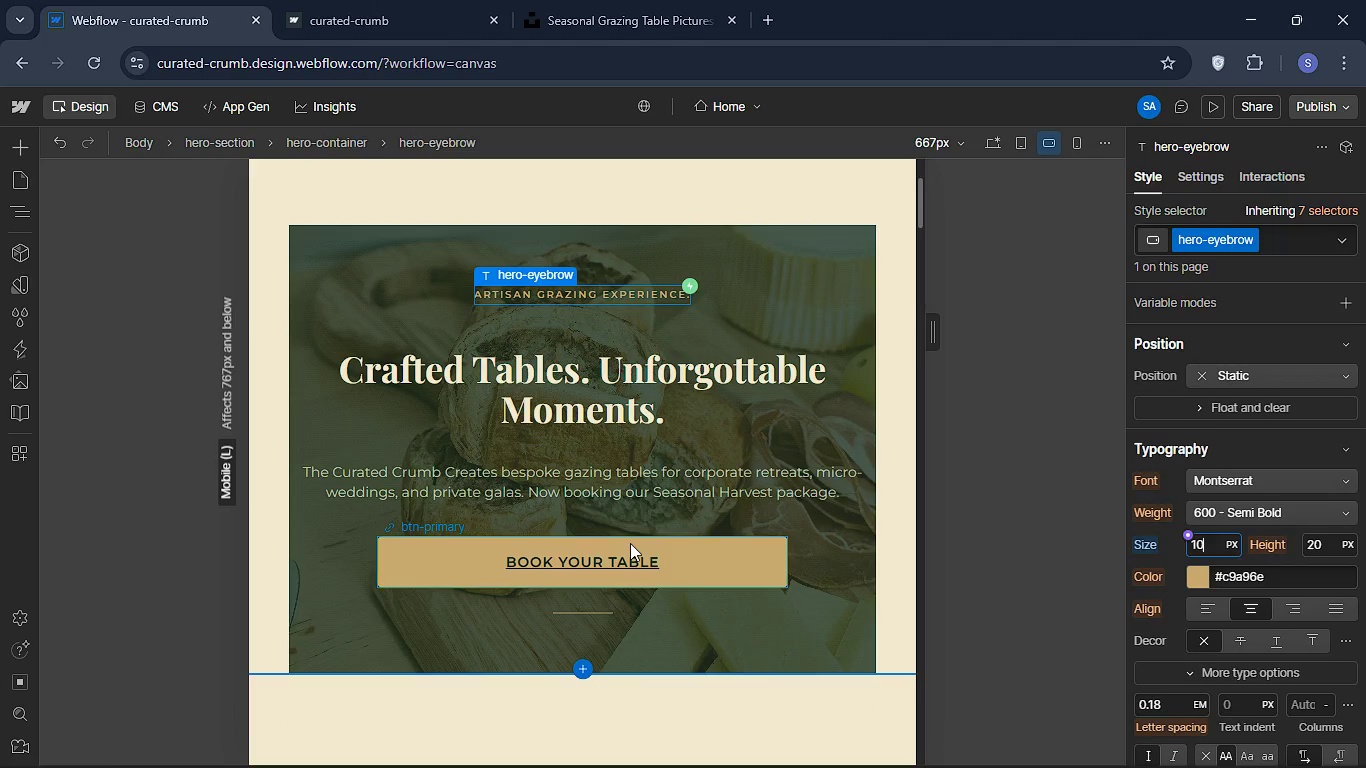 
left_click([630, 543])
 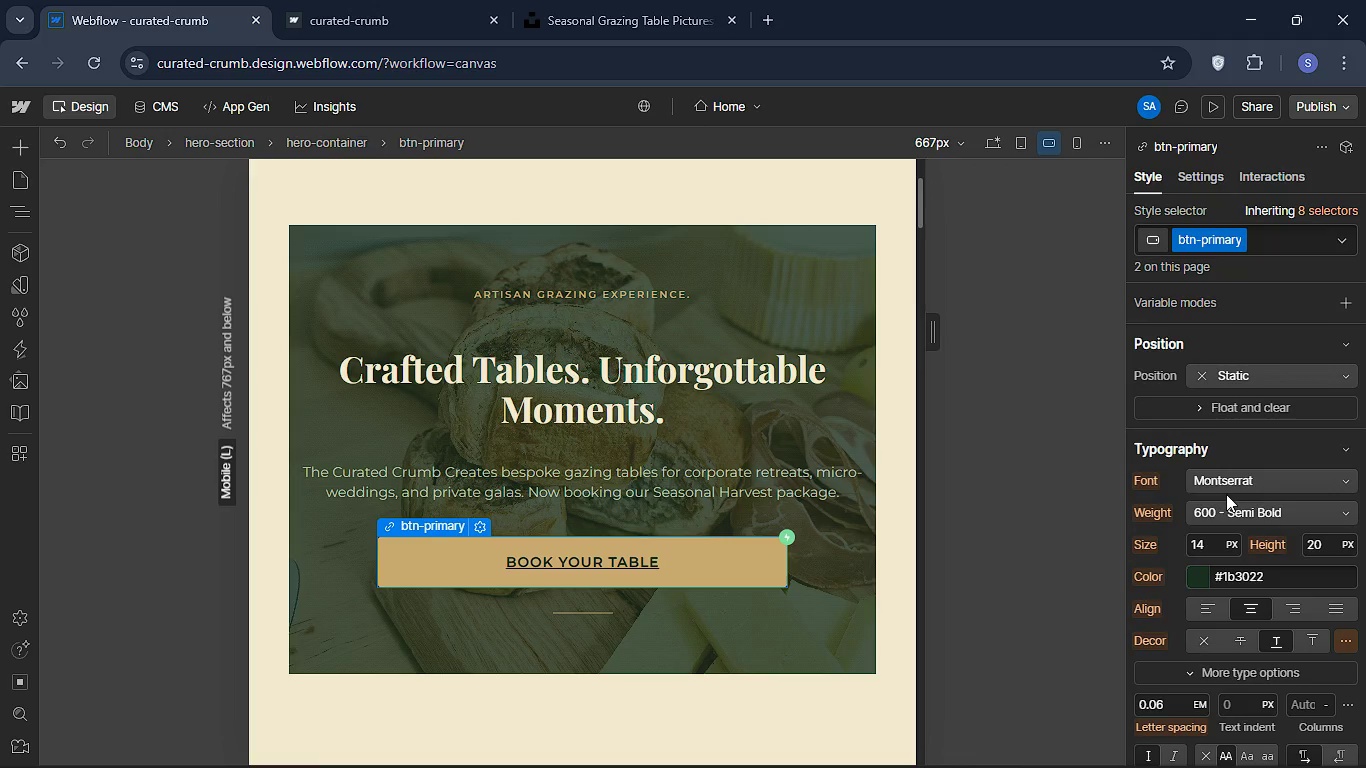 
wait(5.66)
 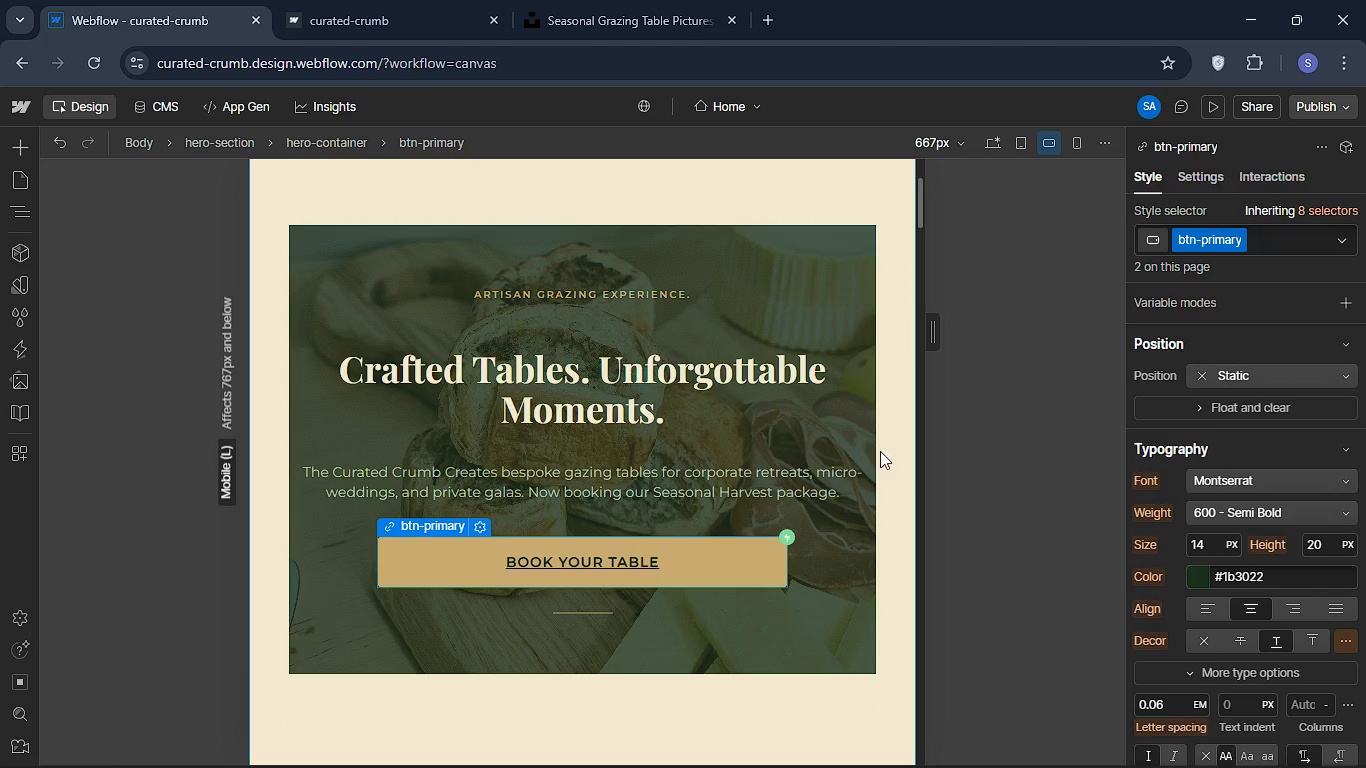 
scroll: coordinate [1238, 516], scroll_direction: up, amount: 5.0
 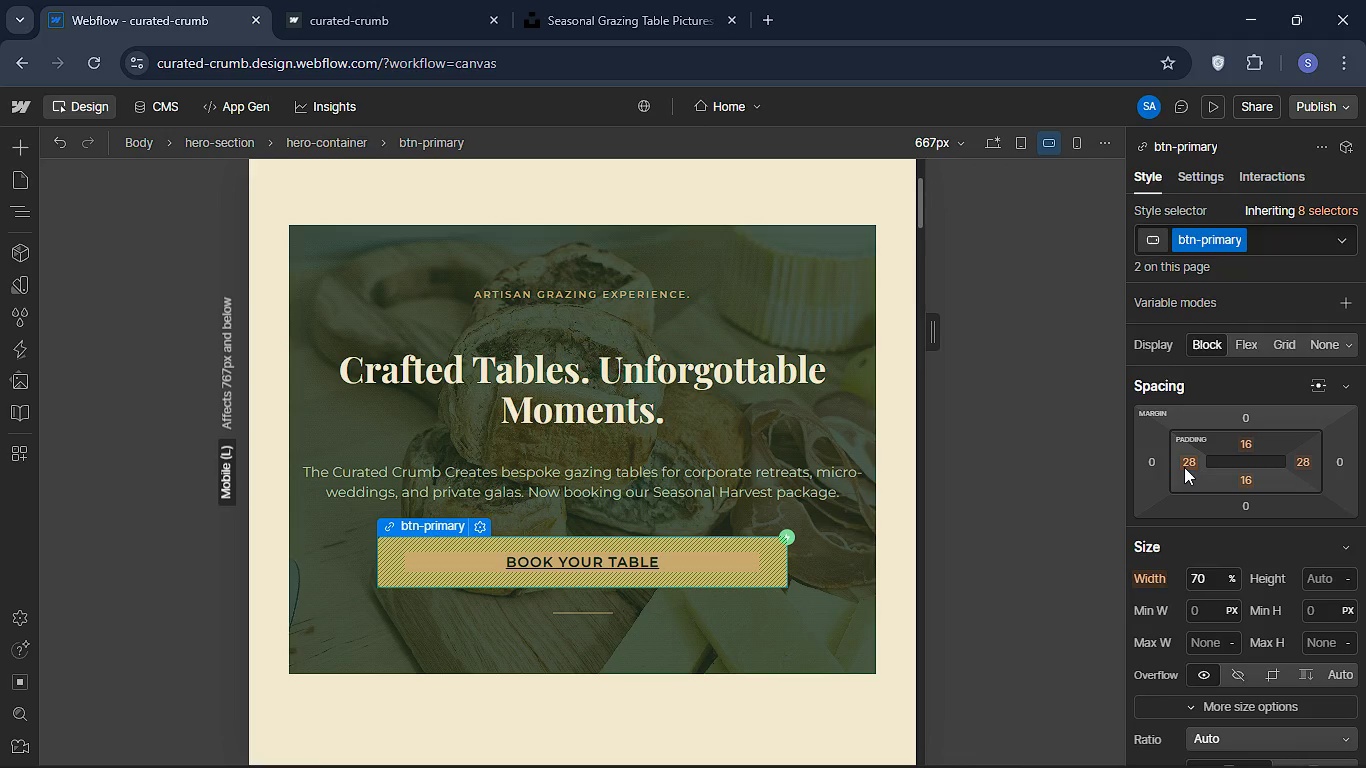 
left_click([1184, 461])
 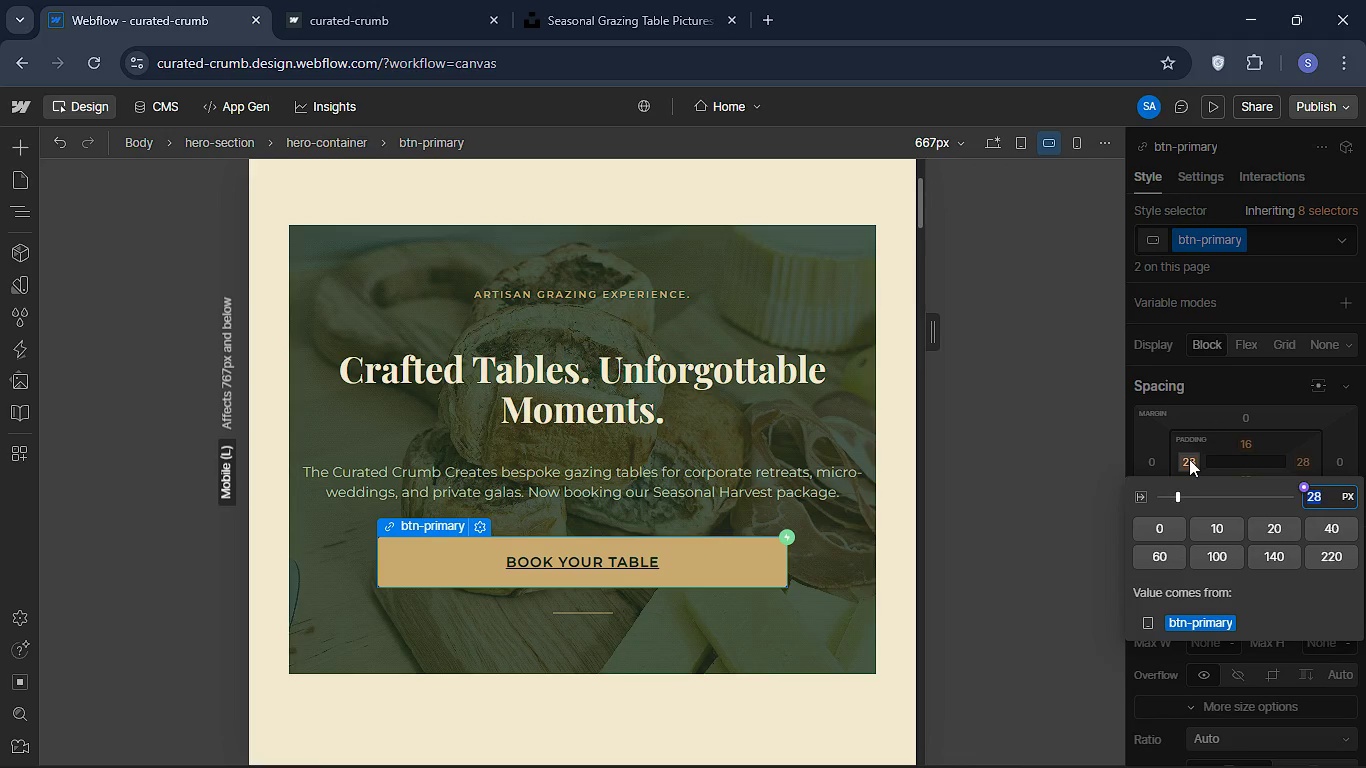 
type(20)
 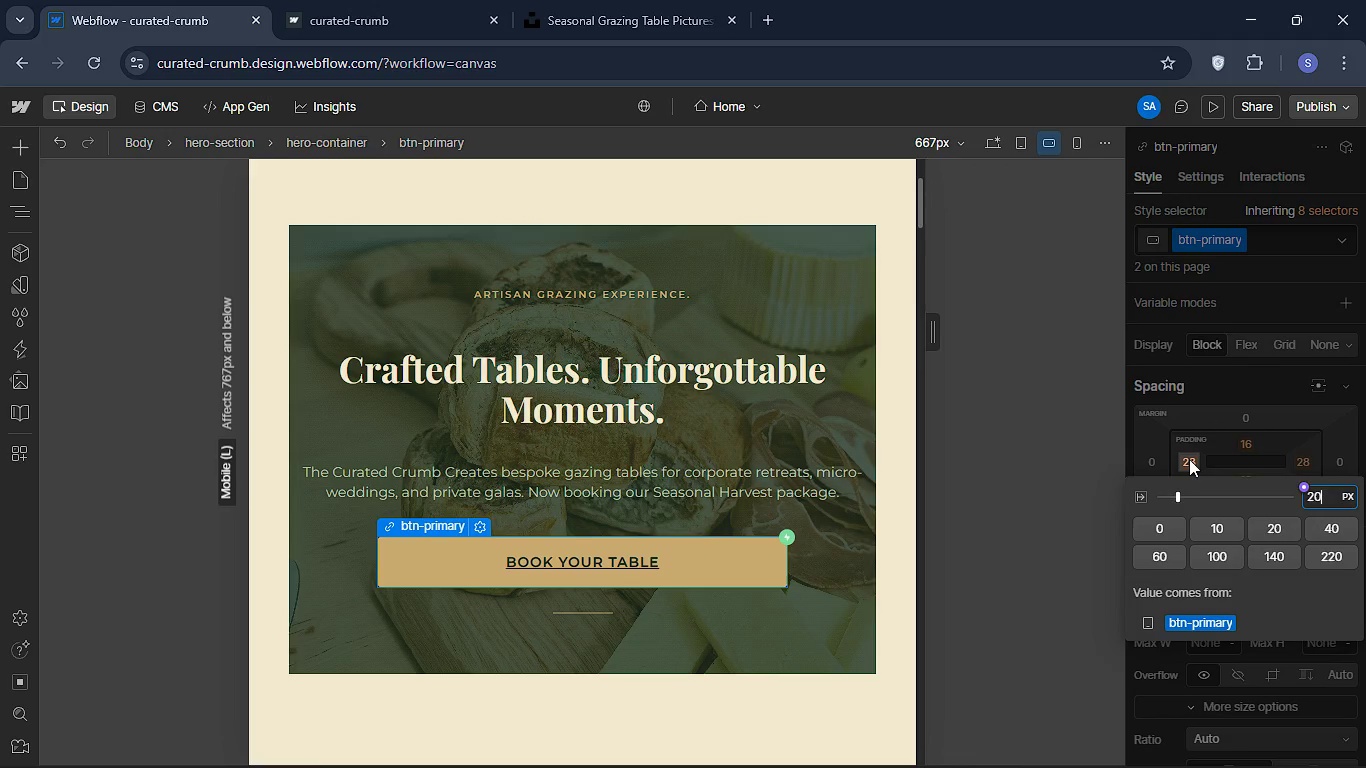 
key(Enter)
 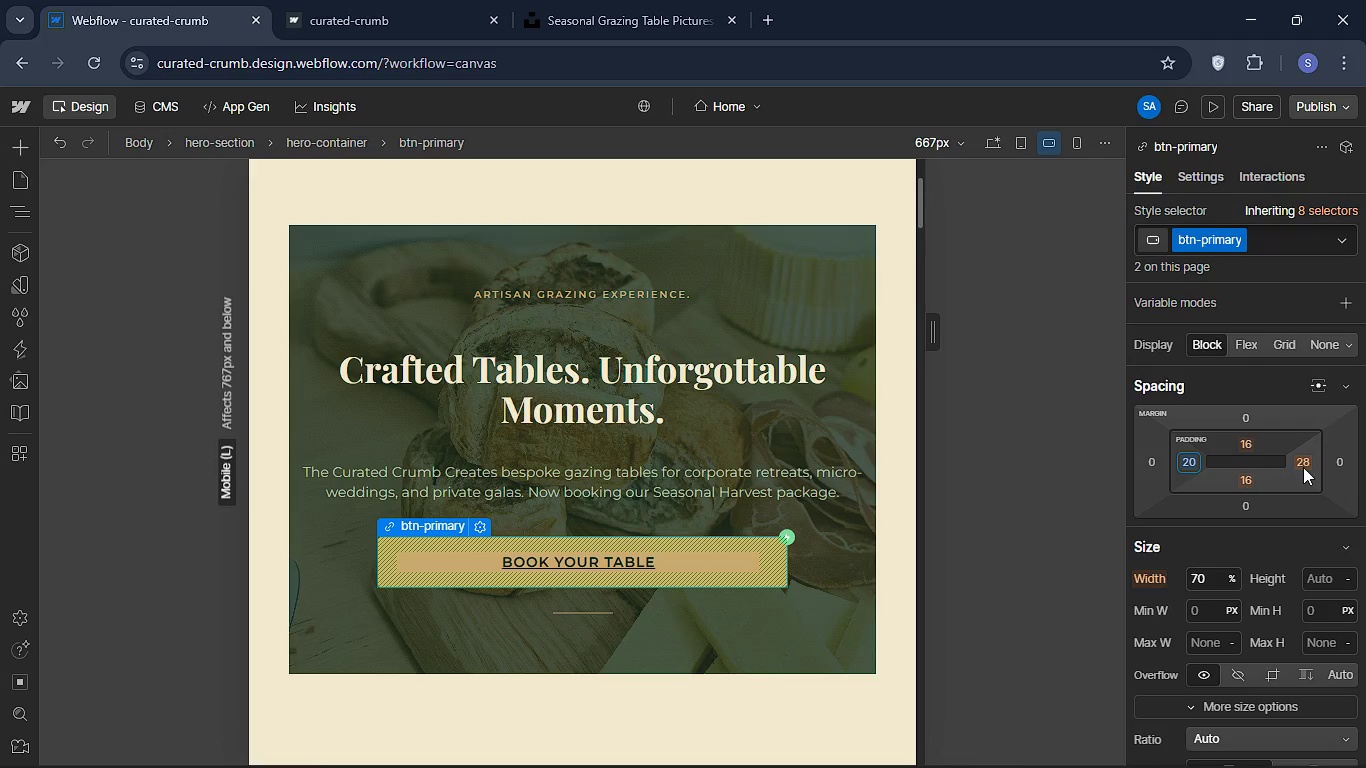 
left_click([1303, 467])
 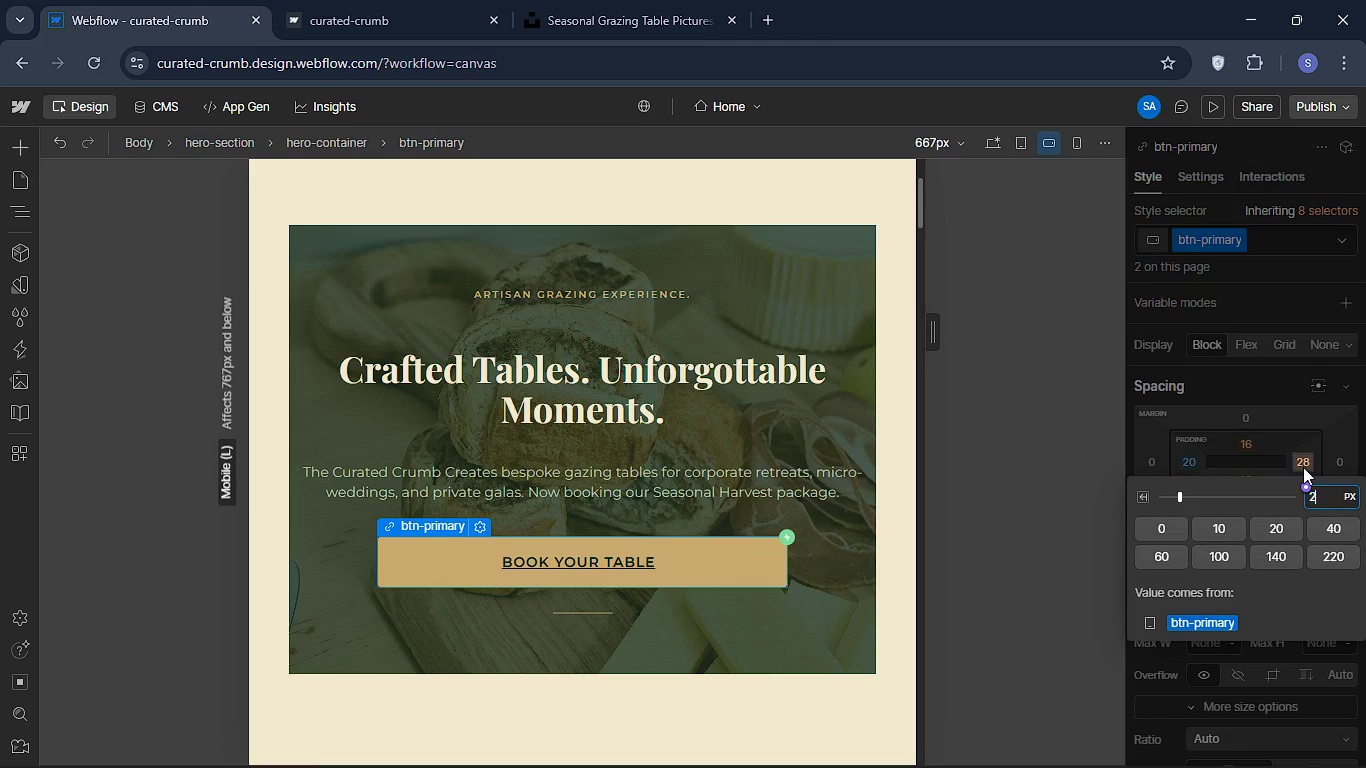 
type(20)
 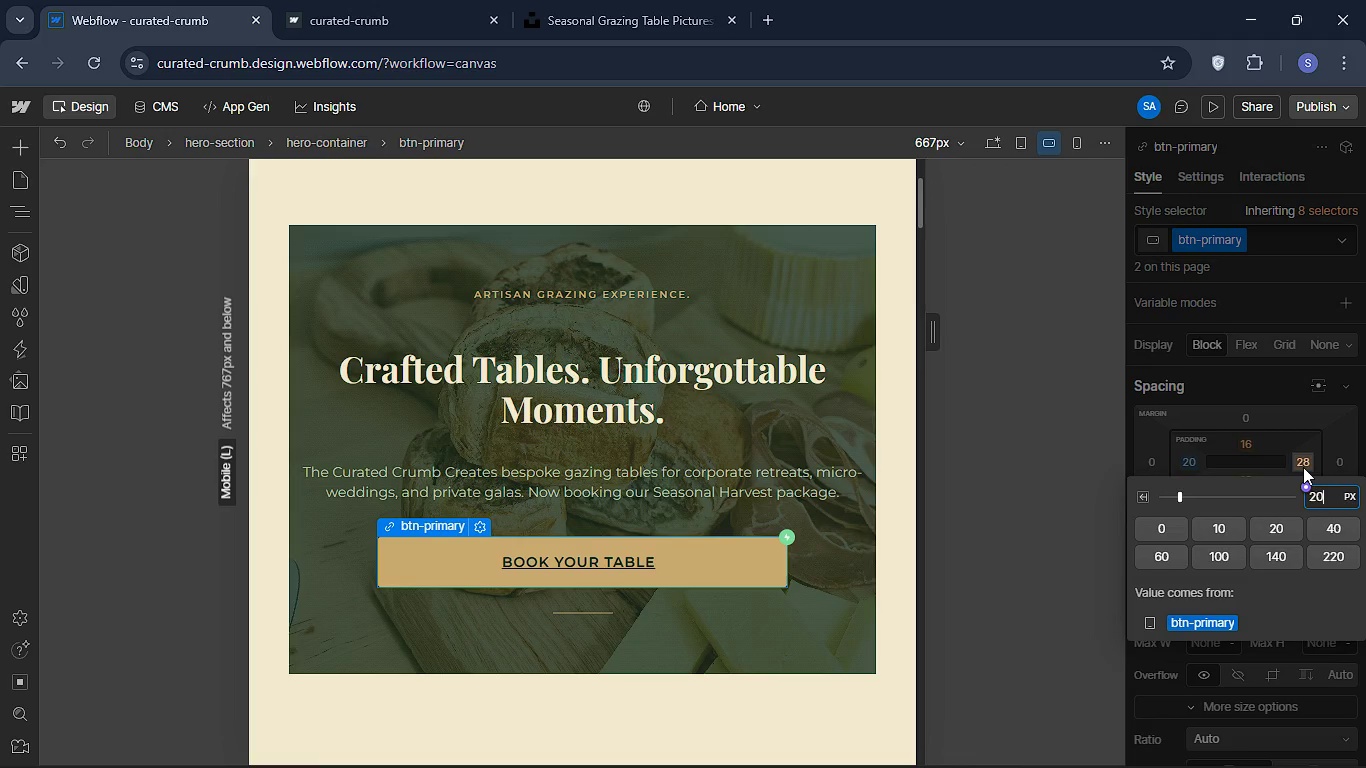 
key(Enter)
 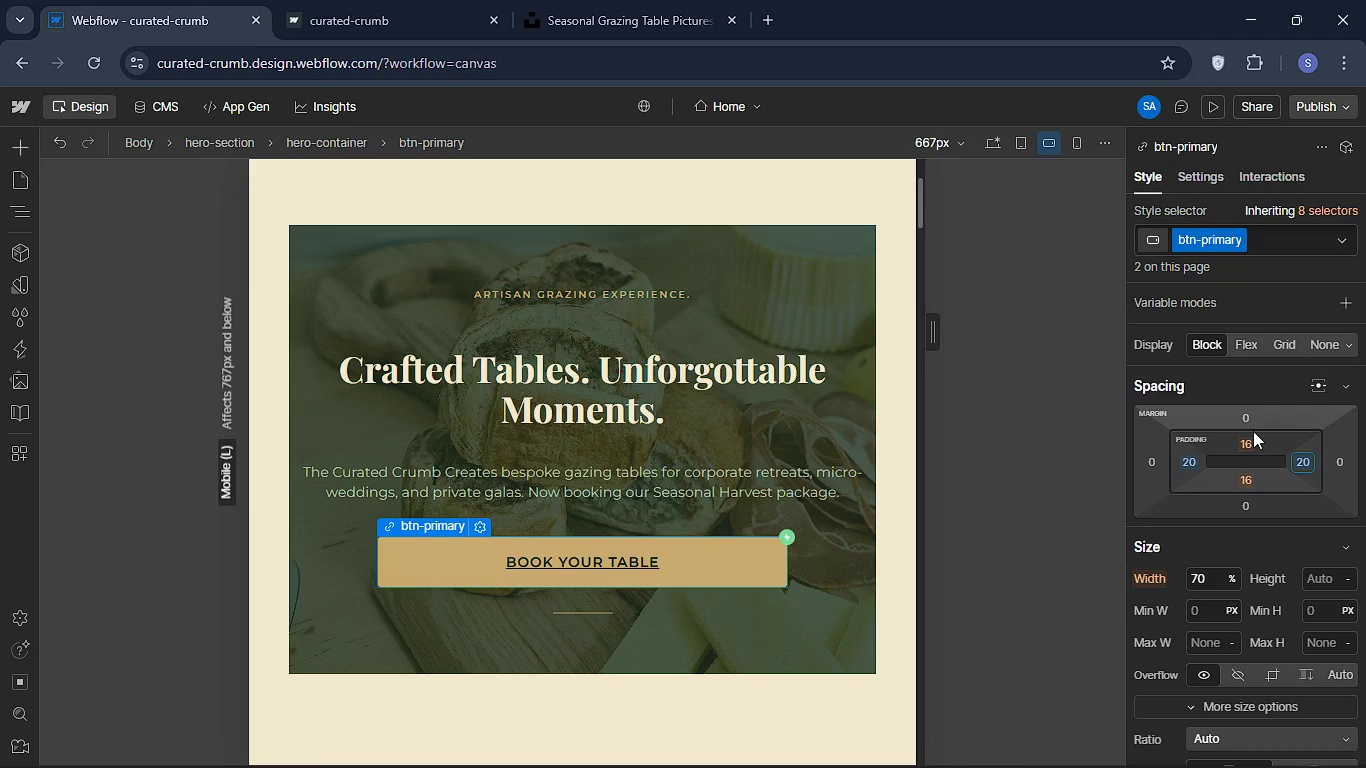 
left_click([1251, 441])
 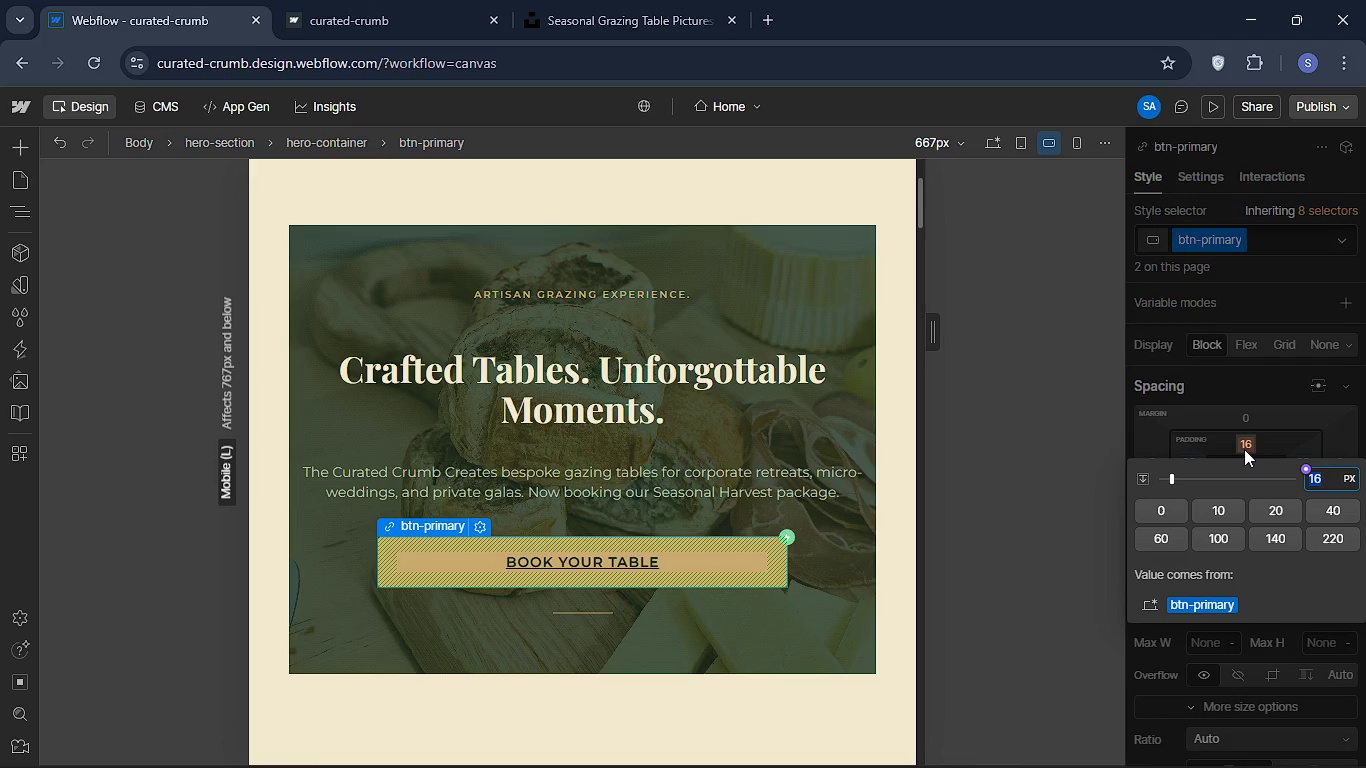 
left_click([1244, 449])
 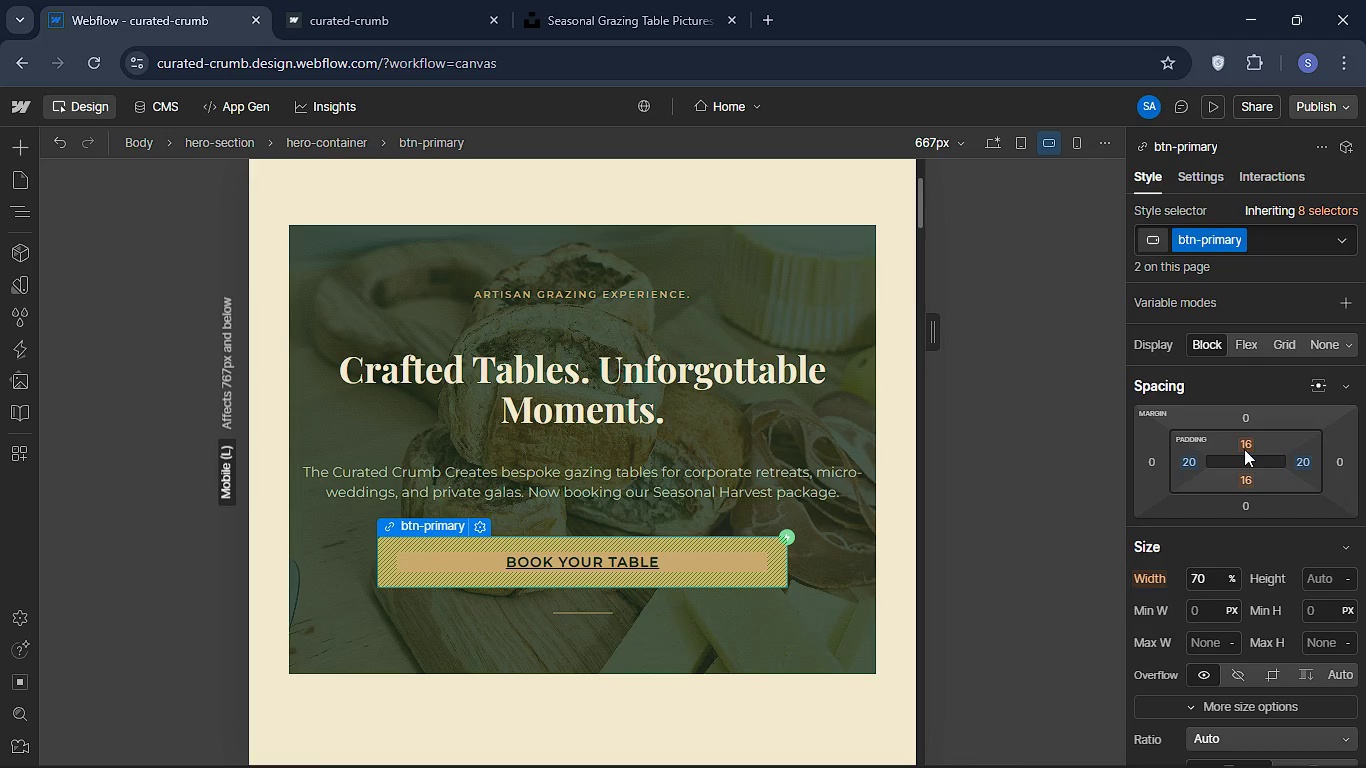 
left_click([1244, 449])
 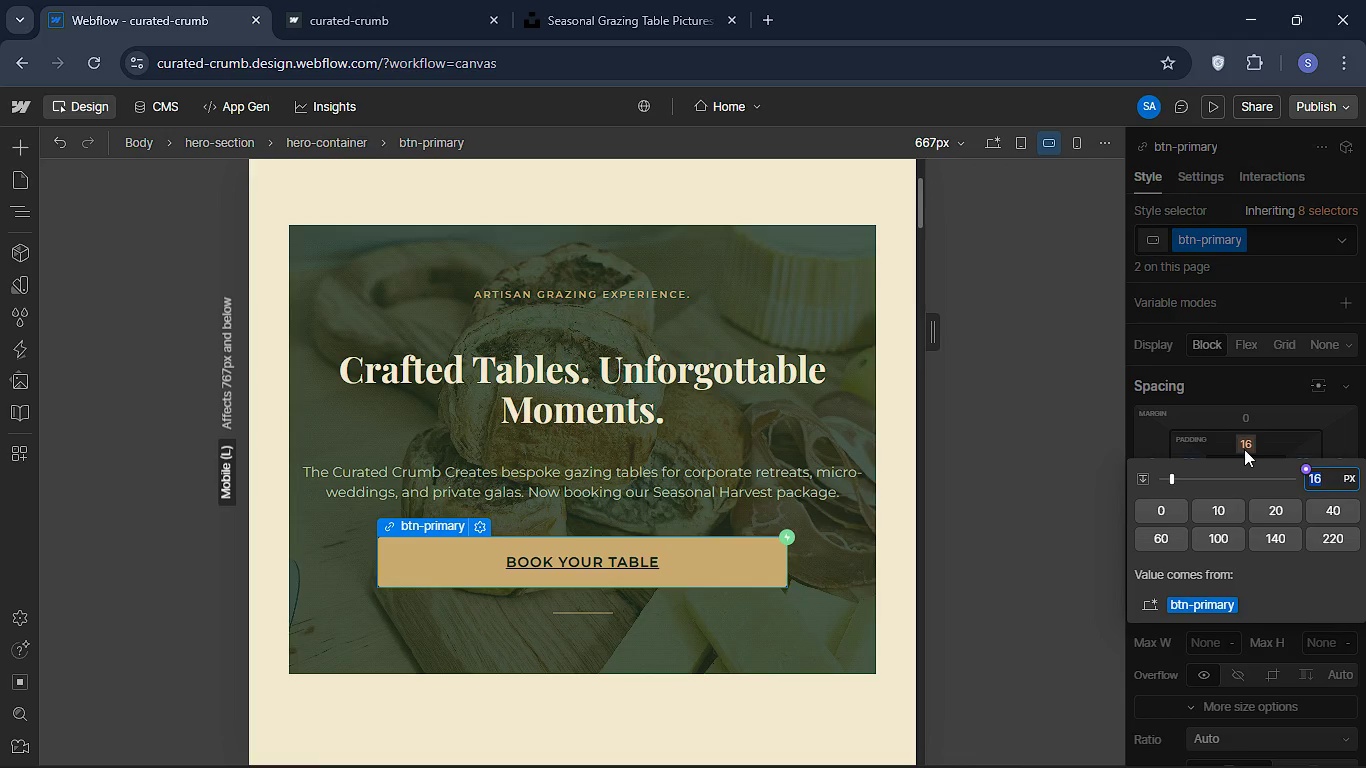 
type(14)
 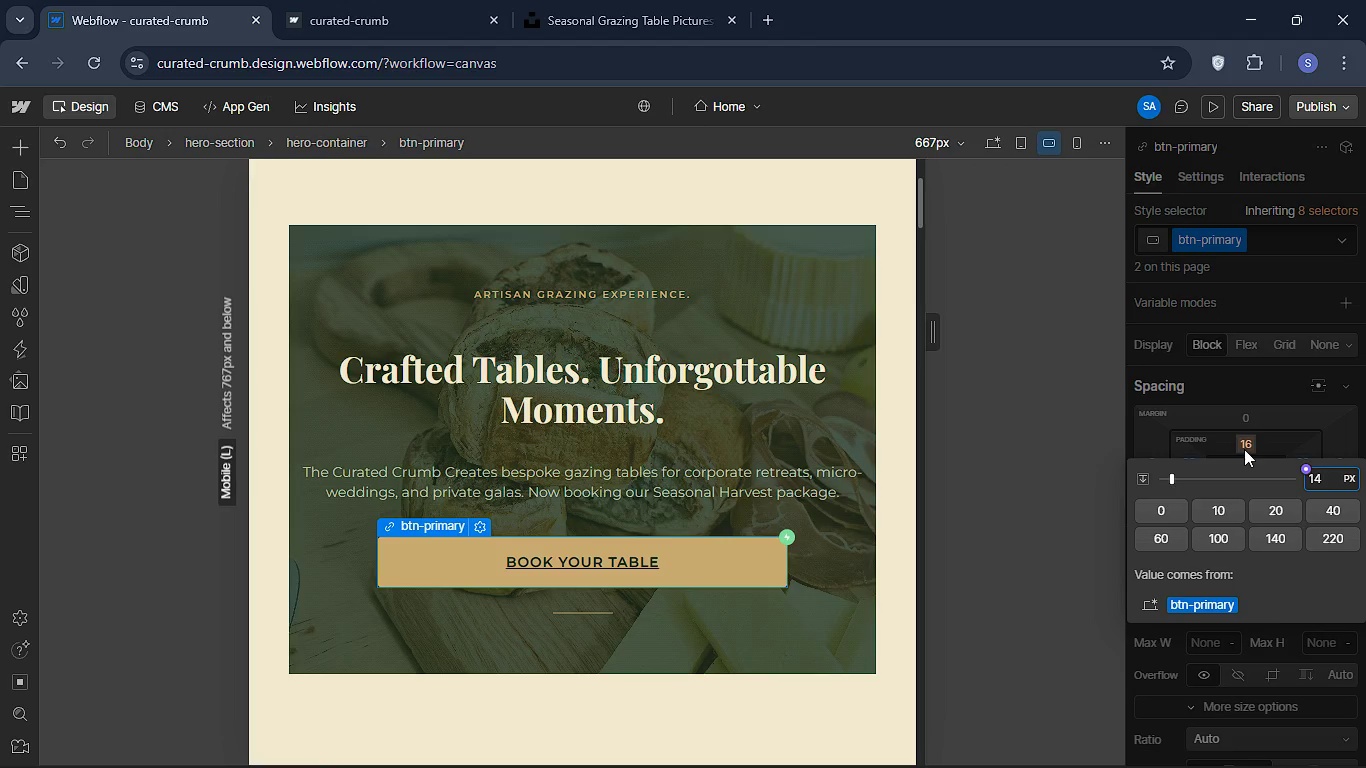 
key(Enter)
 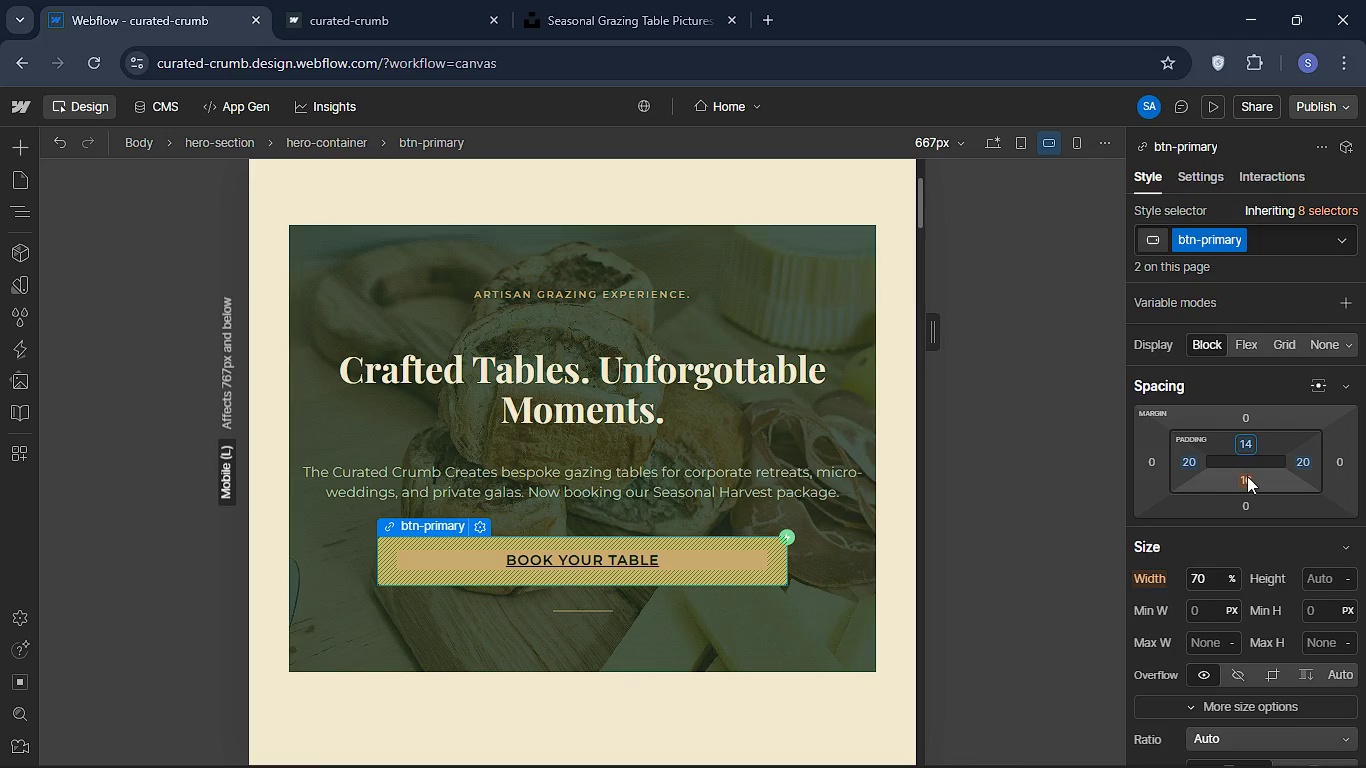 
left_click([1247, 477])
 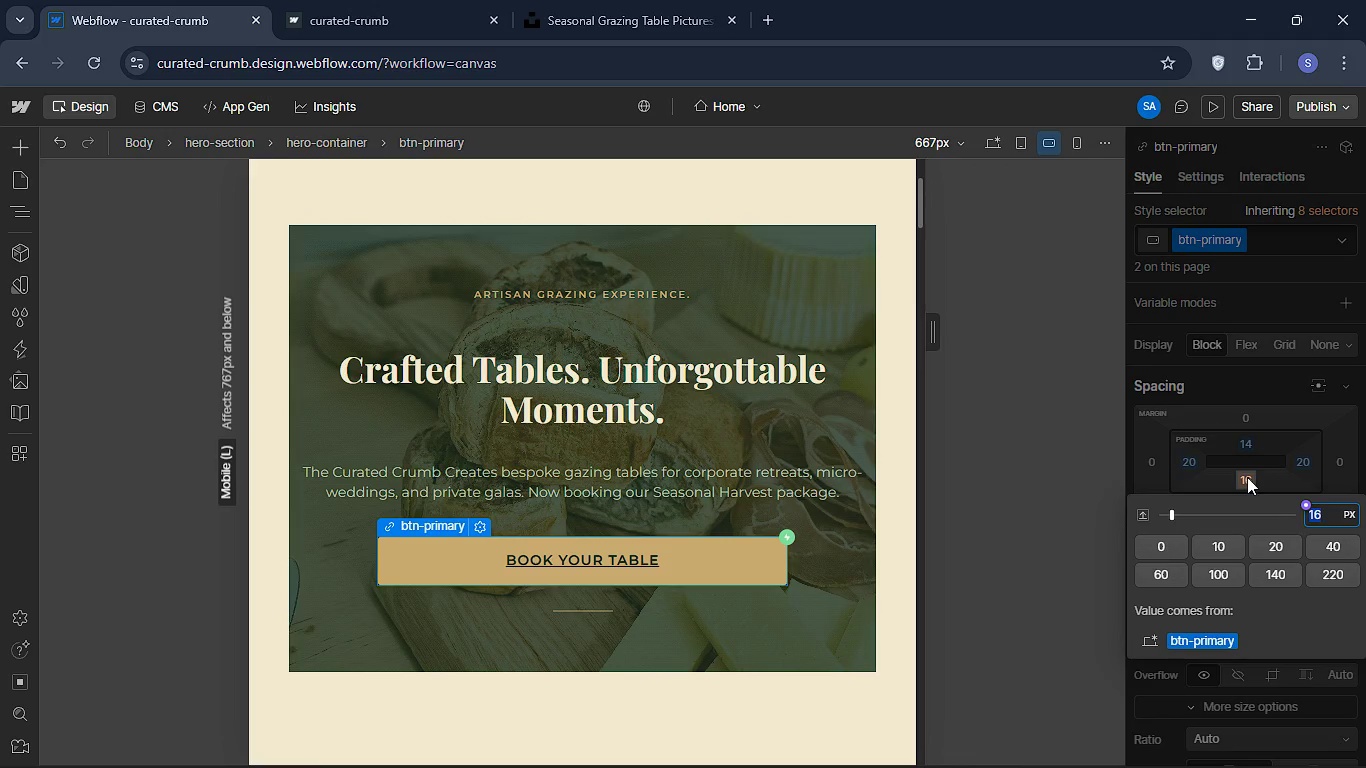 
type(14)
 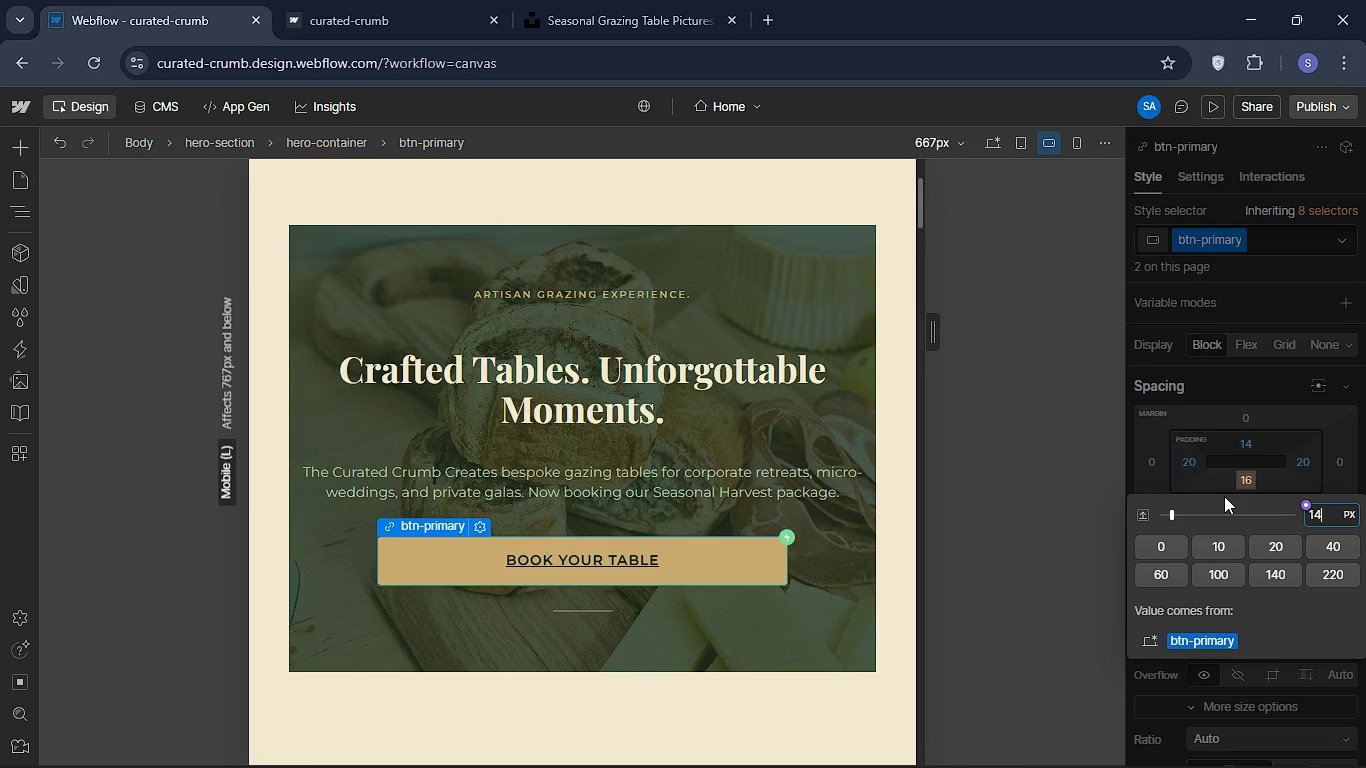 
key(Enter)
 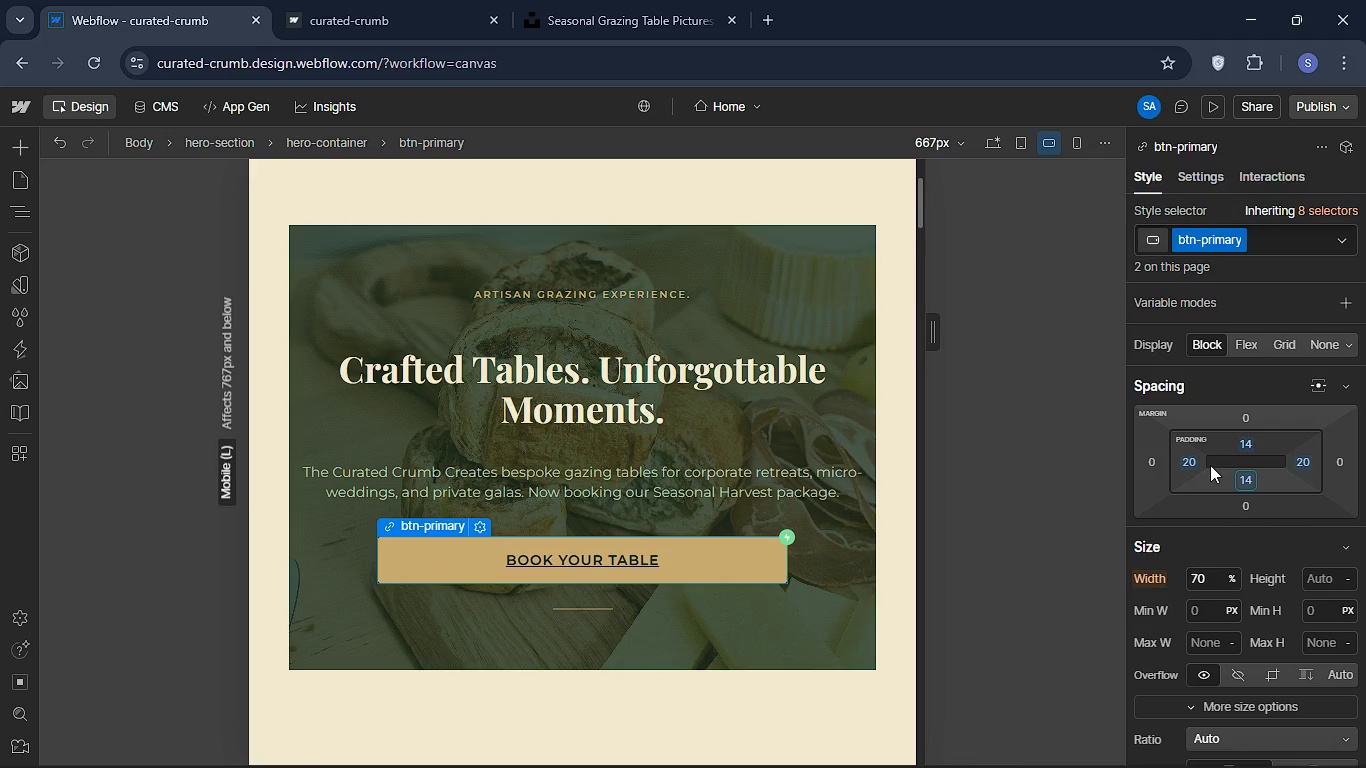 
scroll: coordinate [1210, 462], scroll_direction: down, amount: 3.0
 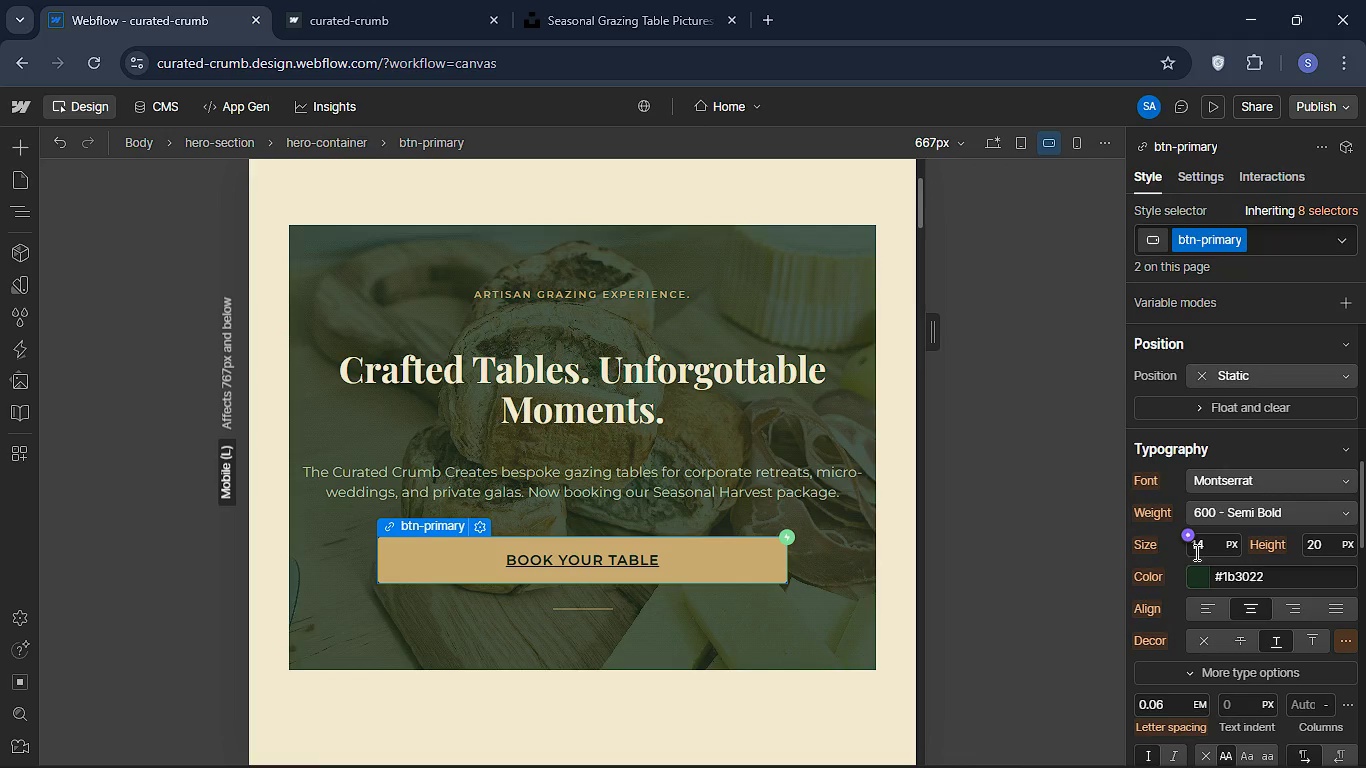 
left_click([1210, 540])
 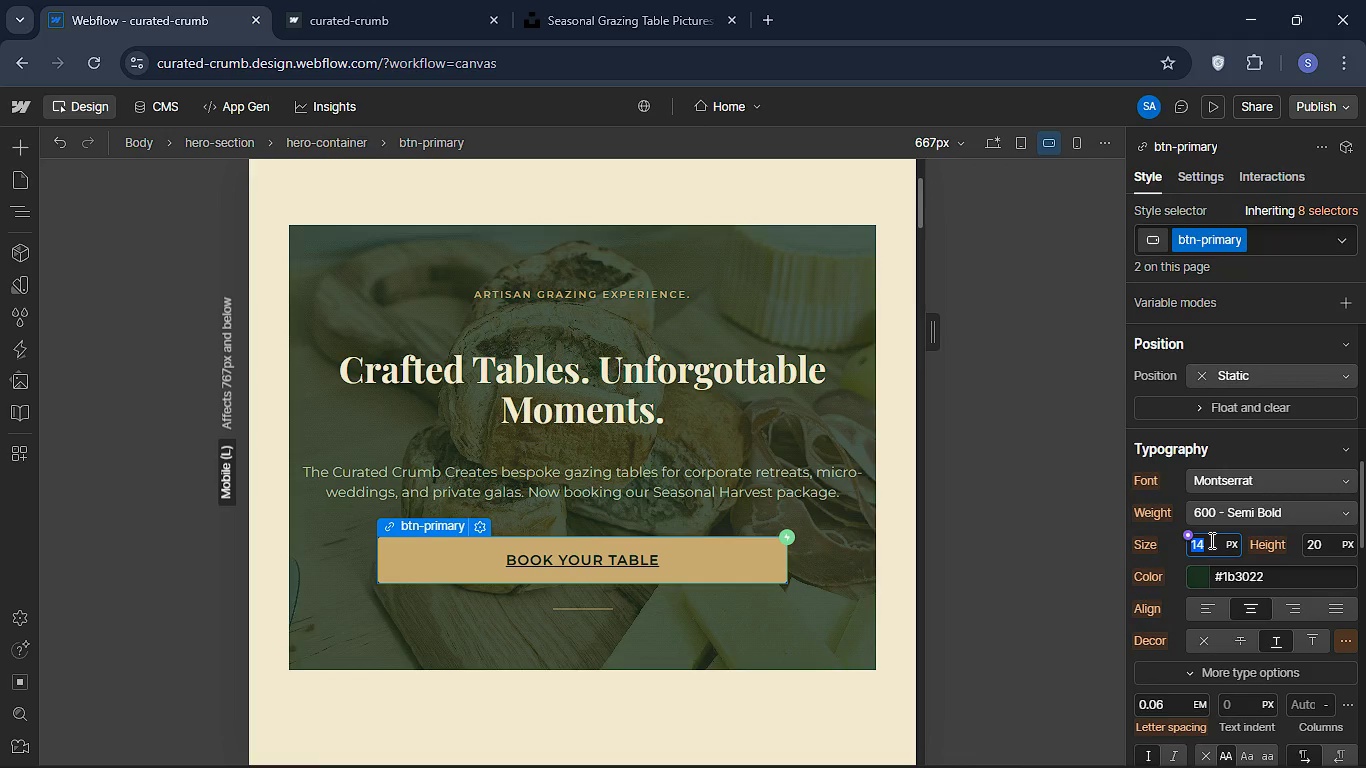 
type(13)
 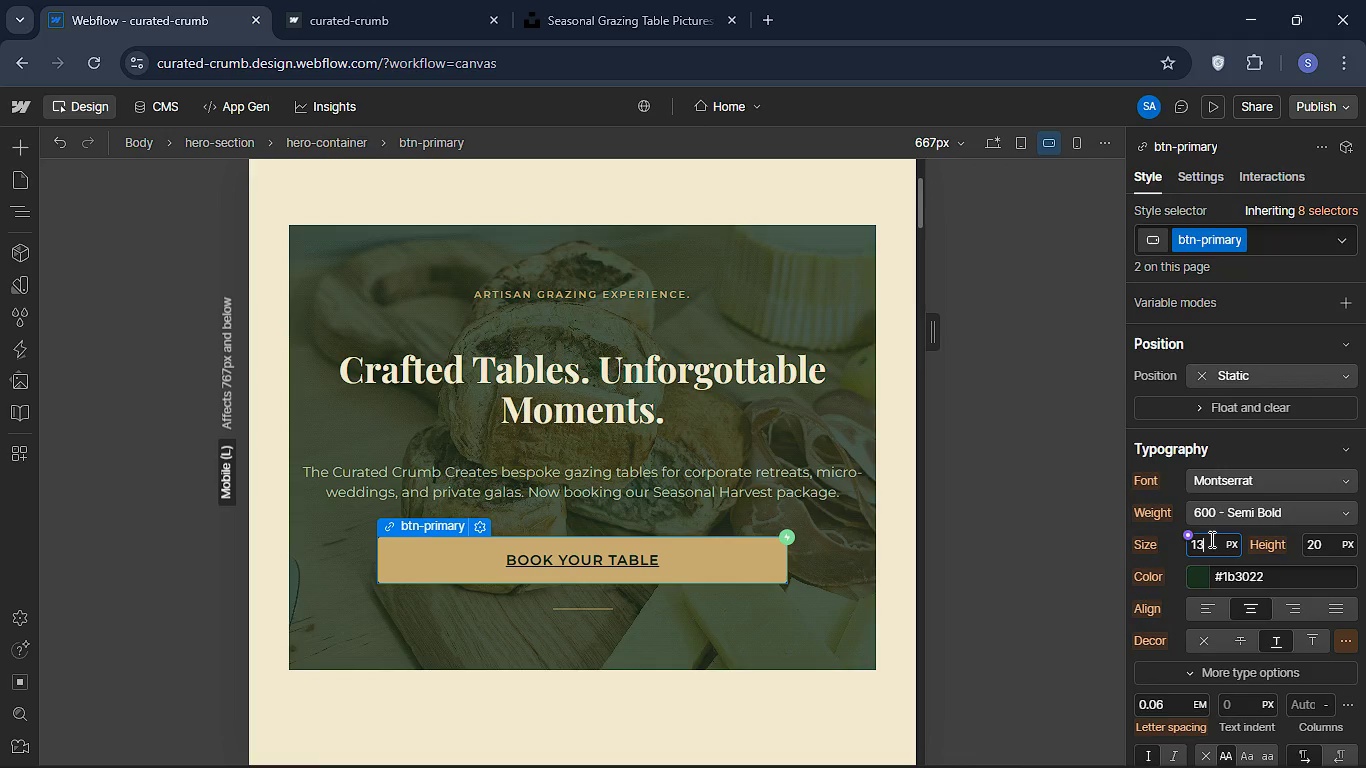 
key(Enter)
 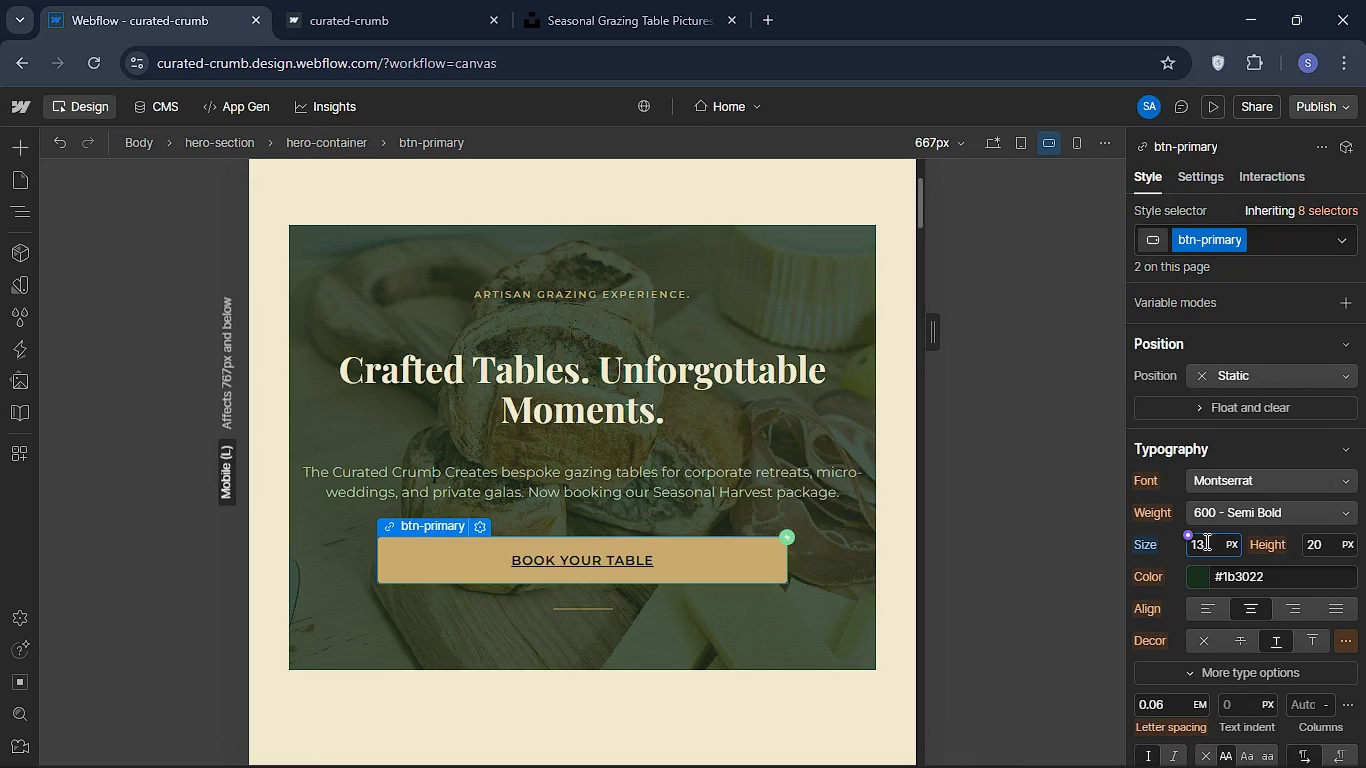 
wait(9.77)
 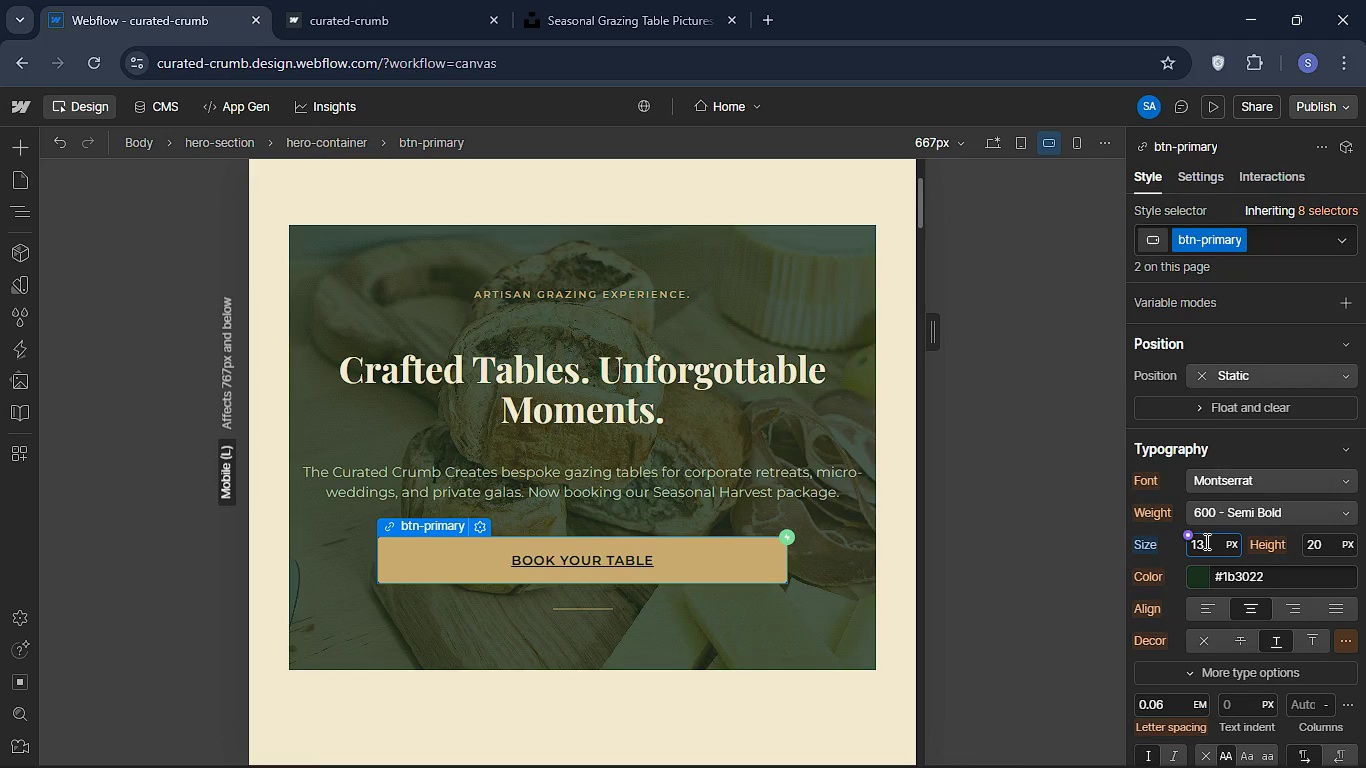 
left_click([20, 206])
 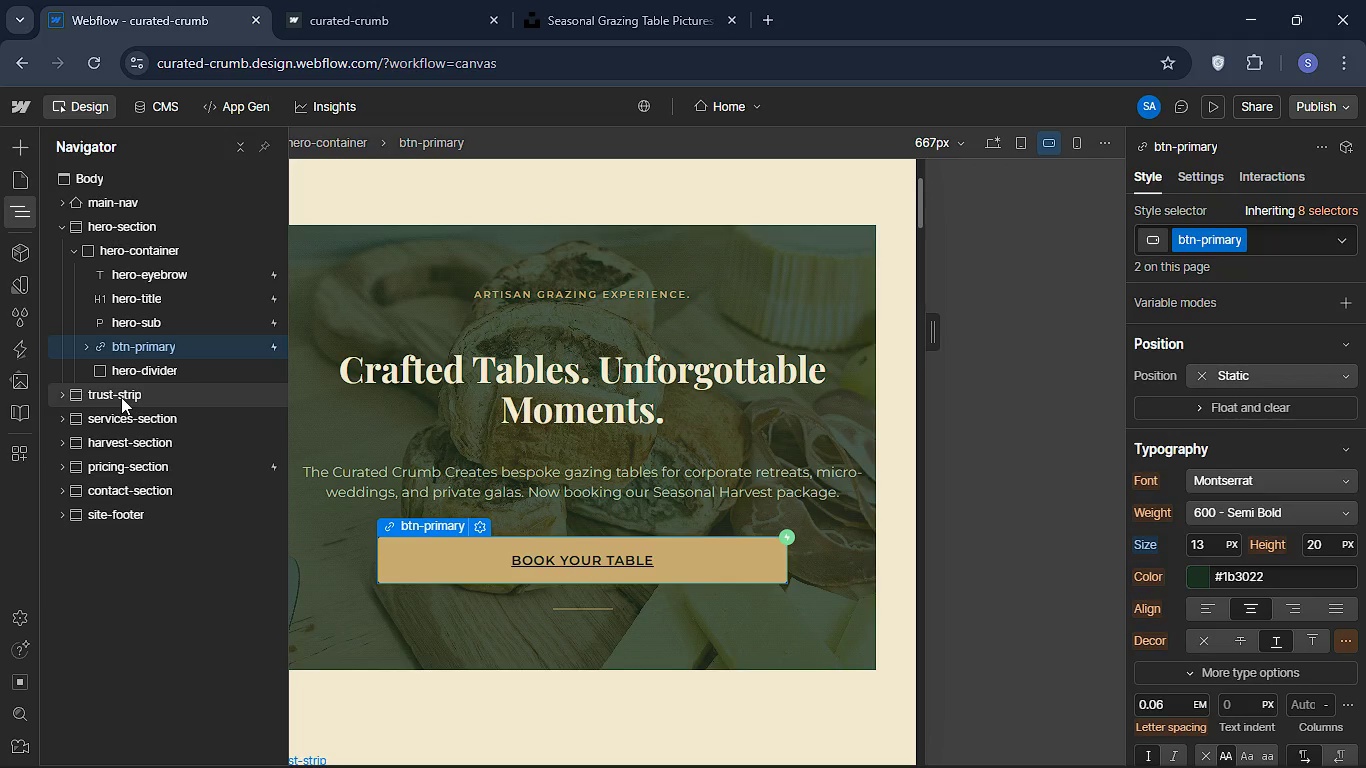 
left_click([121, 397])
 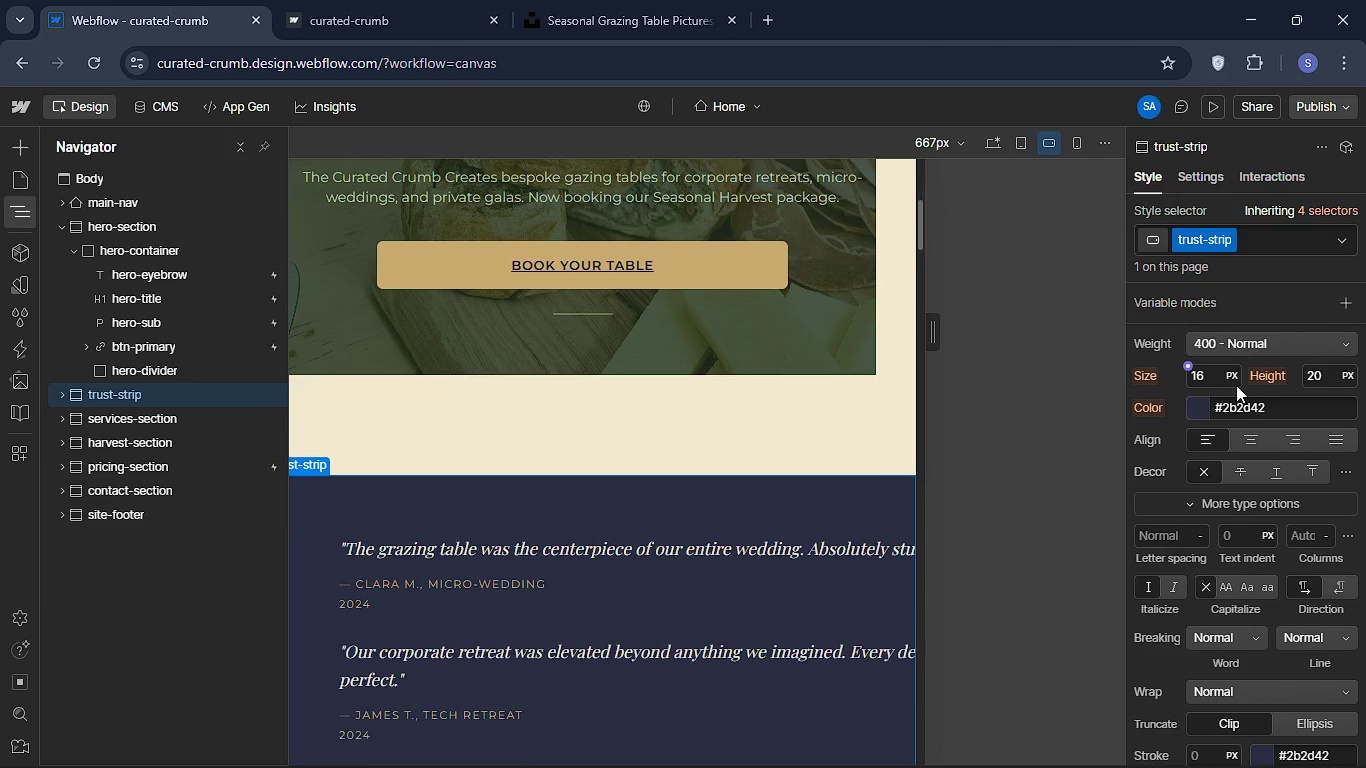 
scroll: coordinate [1235, 384], scroll_direction: up, amount: 12.0
 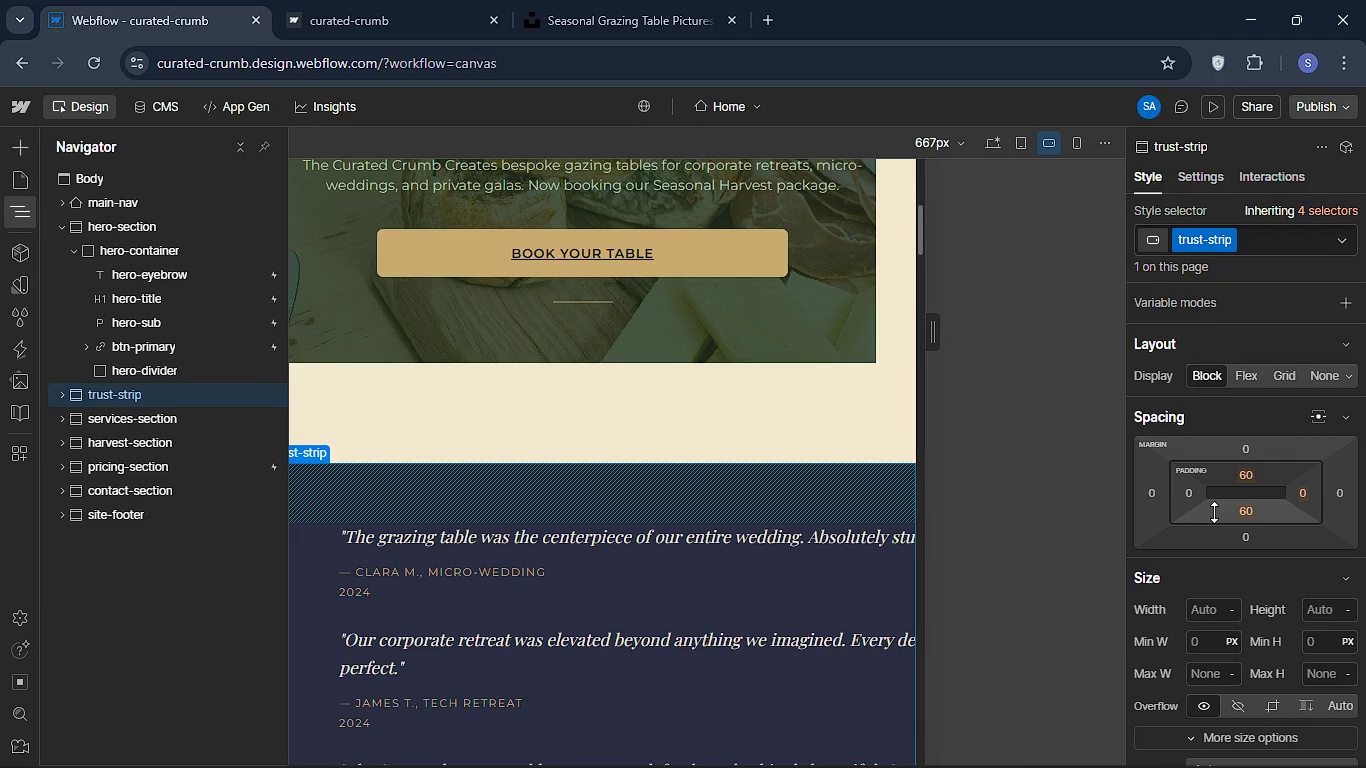 
left_click([1238, 475])
 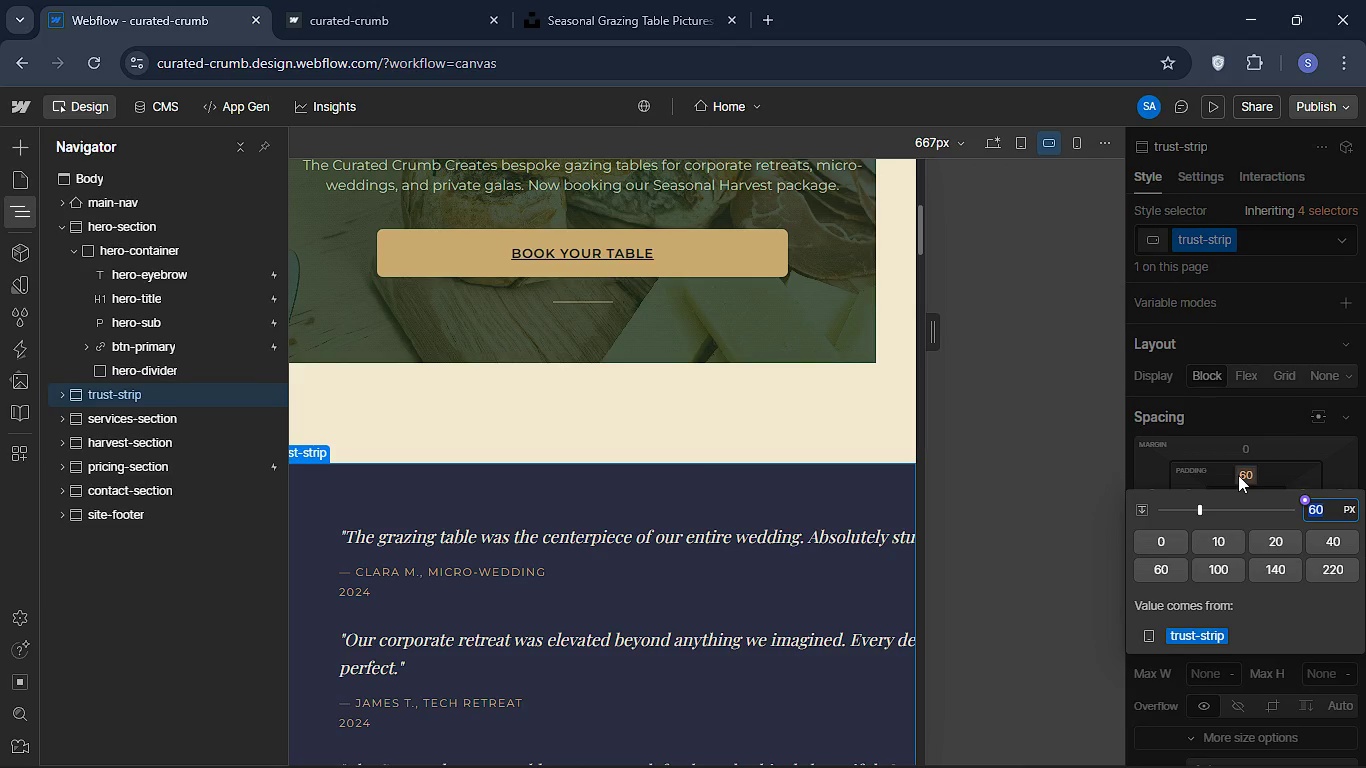 
type(40)
 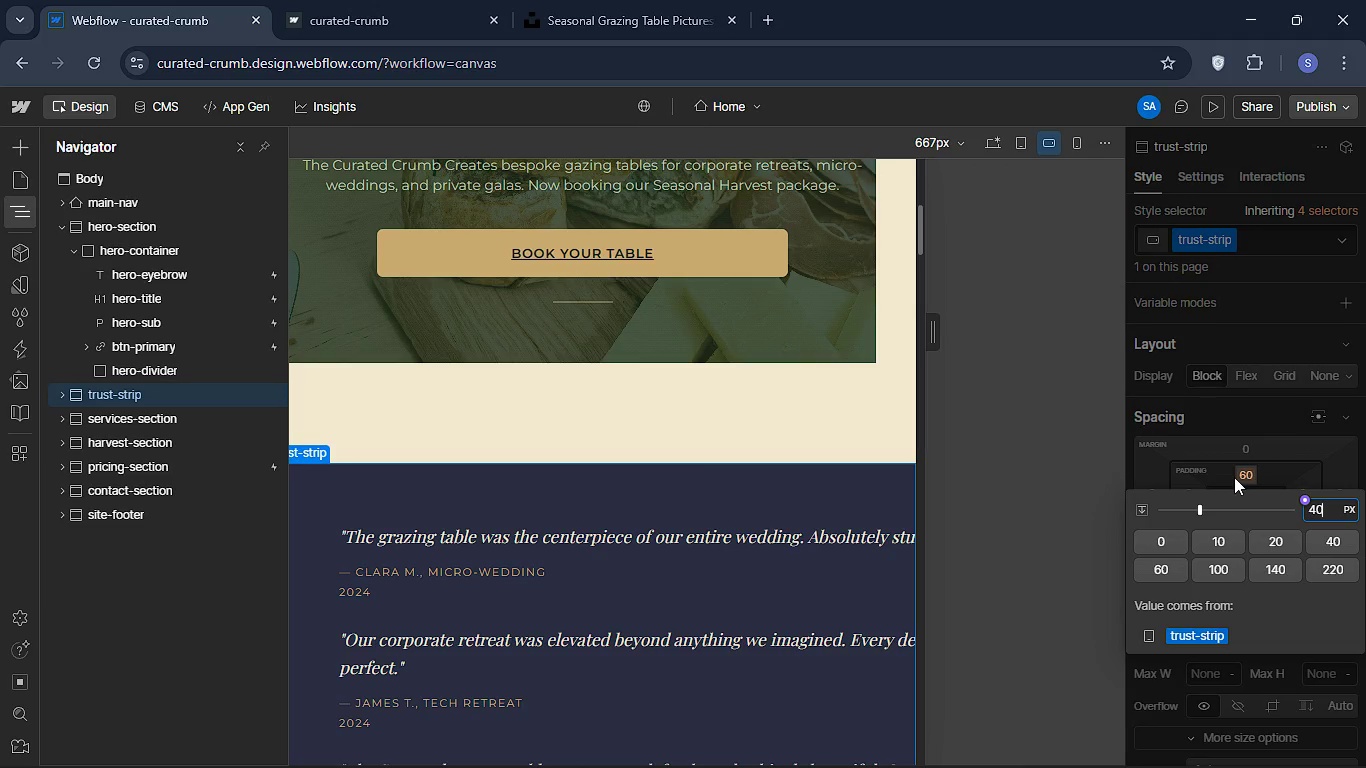 
key(Enter)
 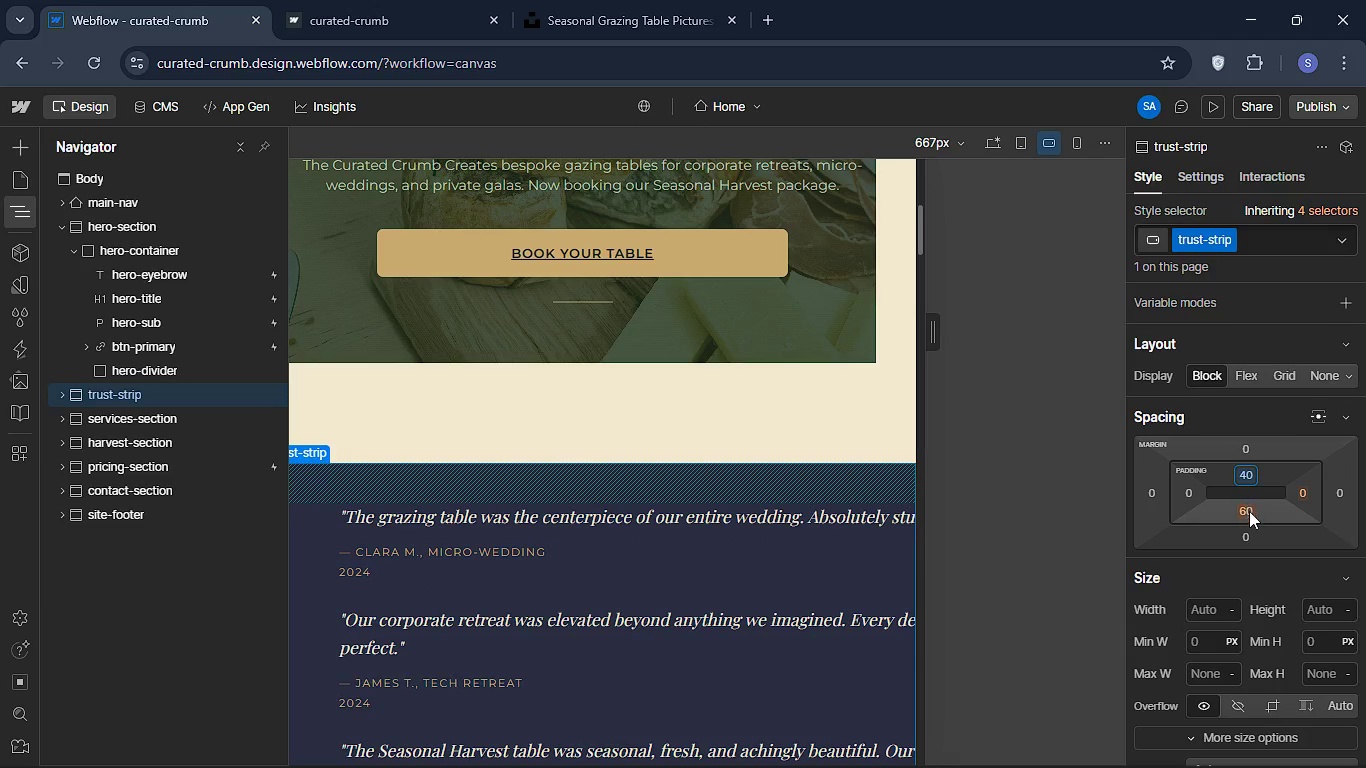 
left_click([1250, 514])
 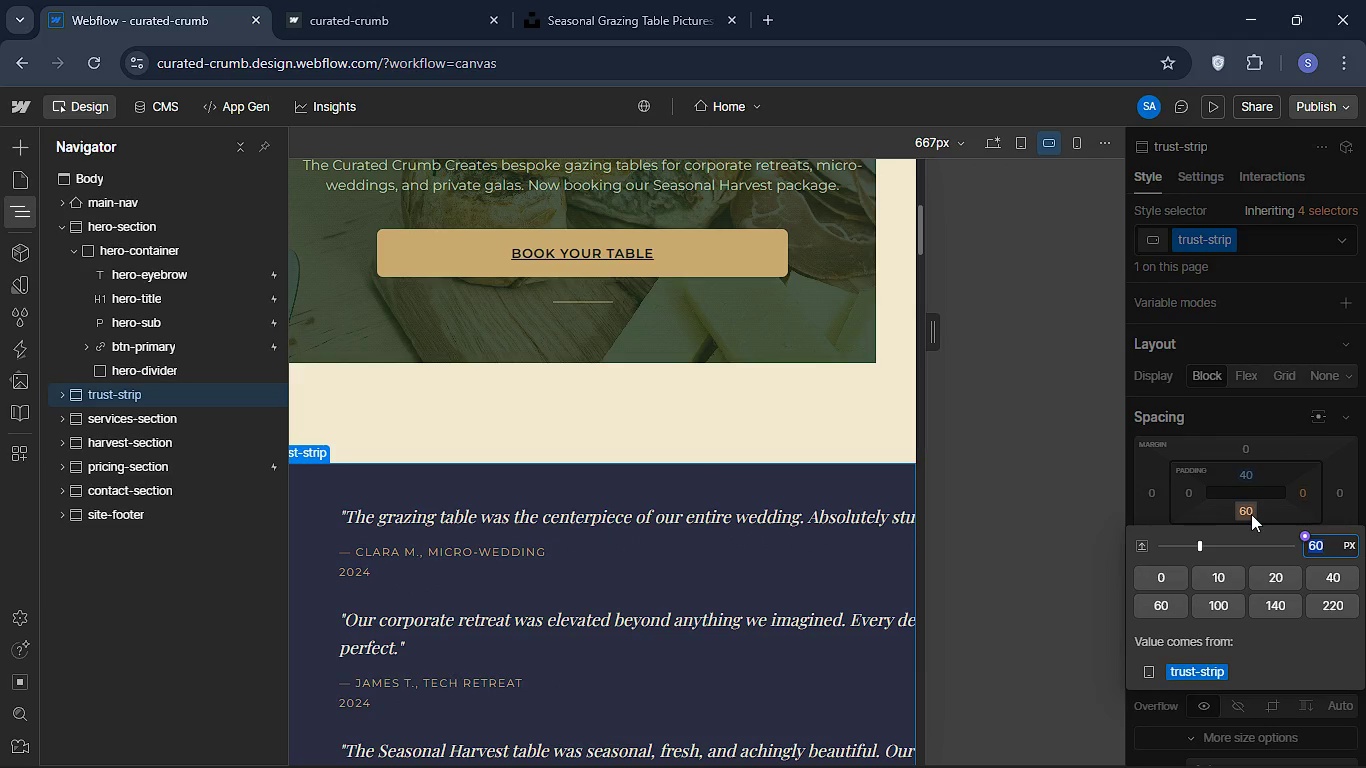 
key(1)
 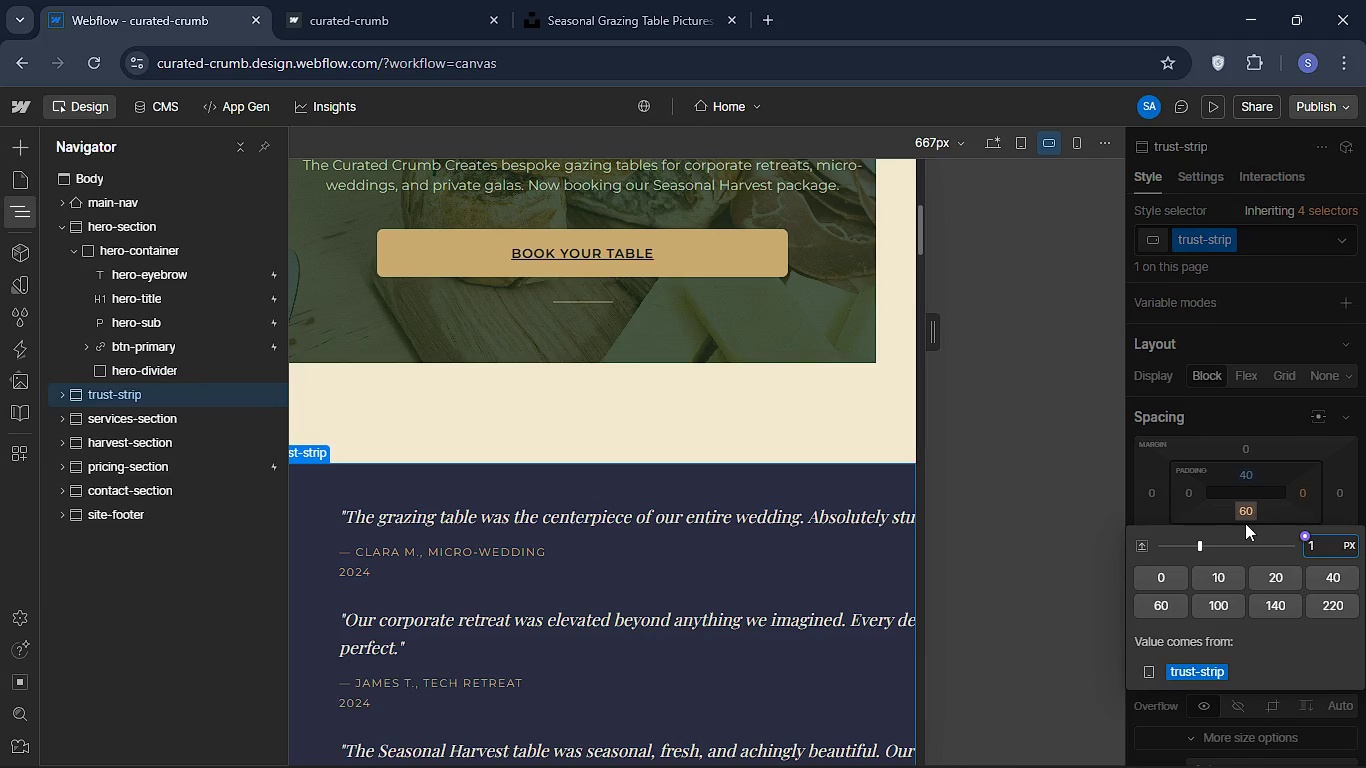 
key(Backspace)
 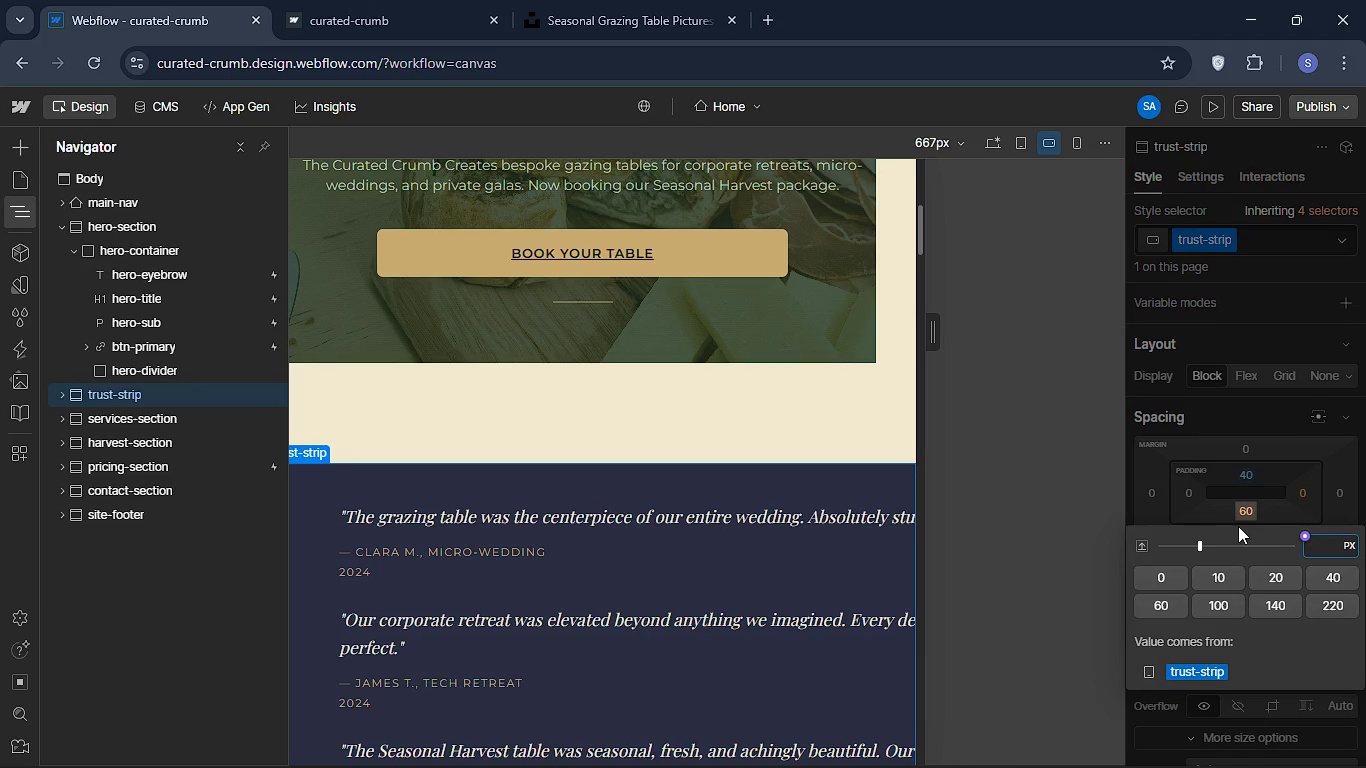 
type(40)
 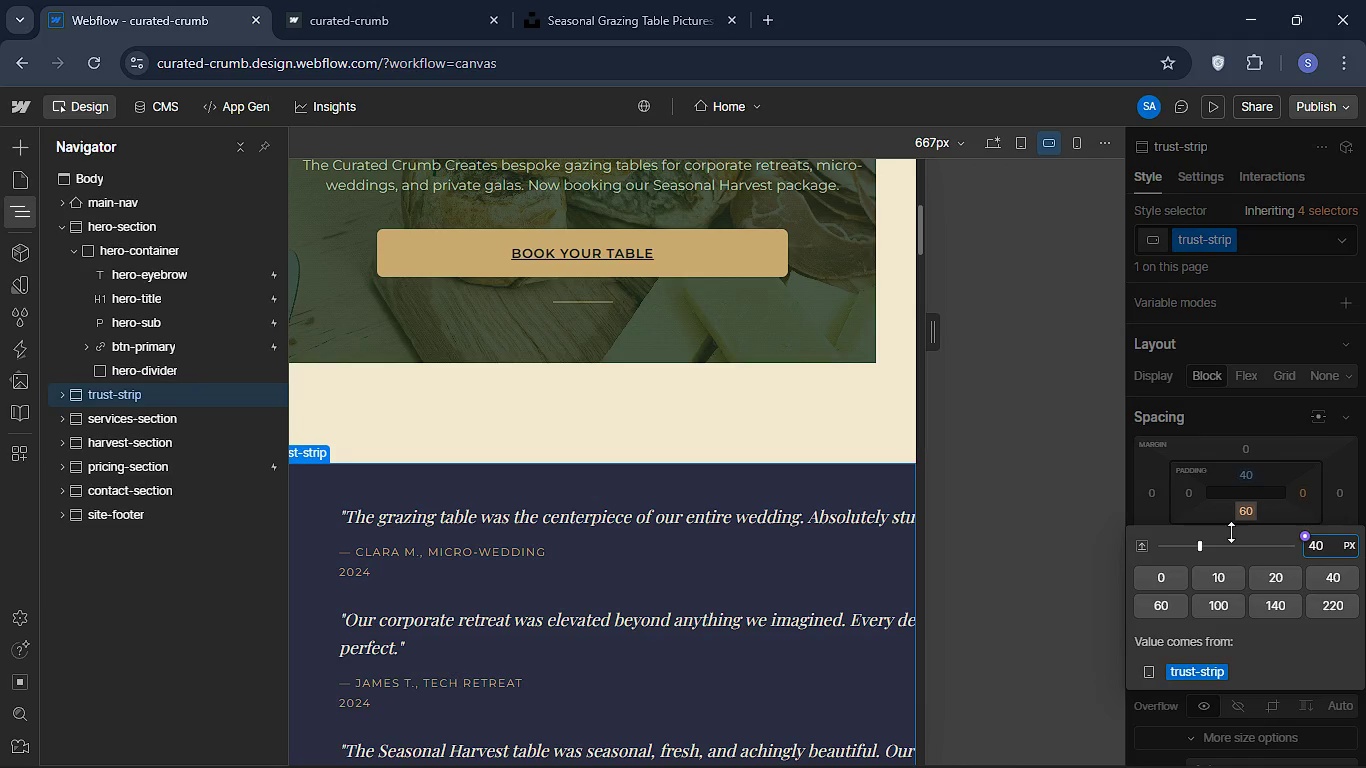 
key(Enter)
 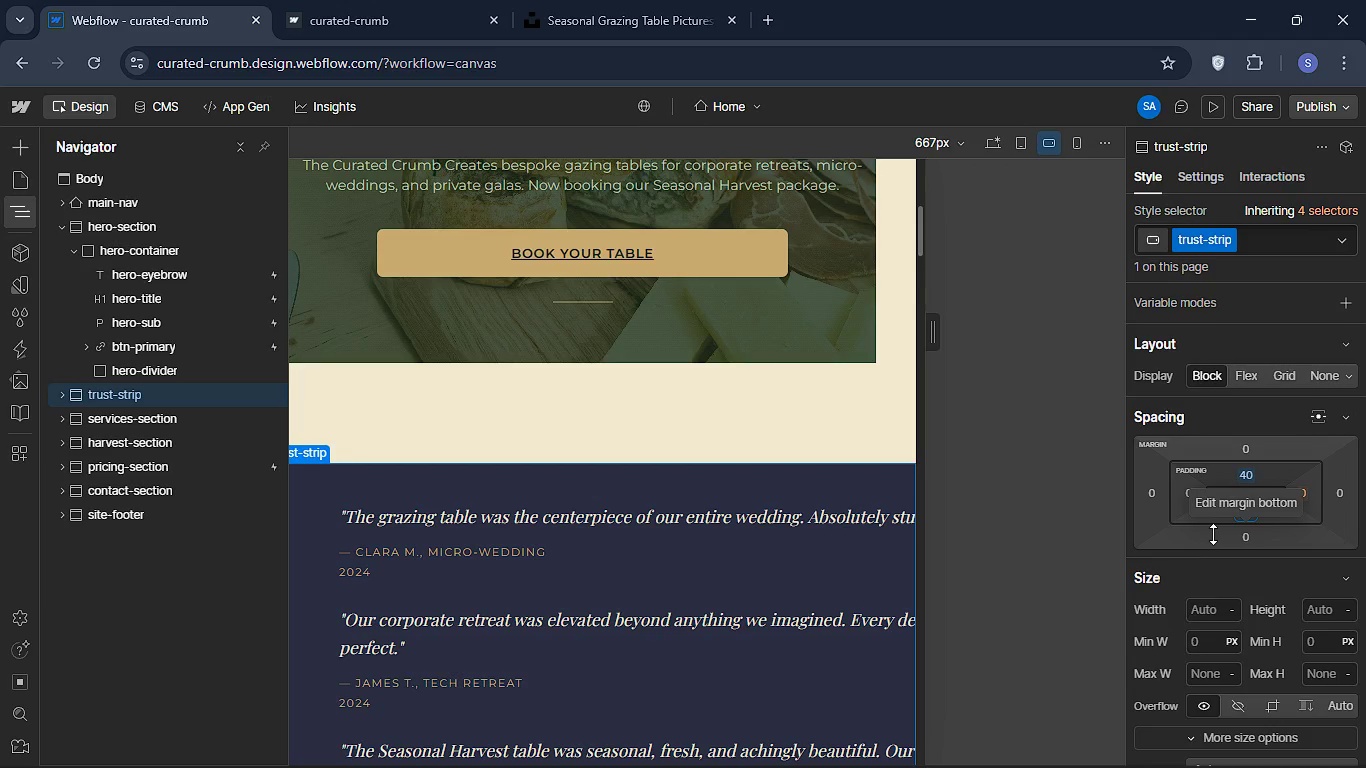 
wait(9.0)
 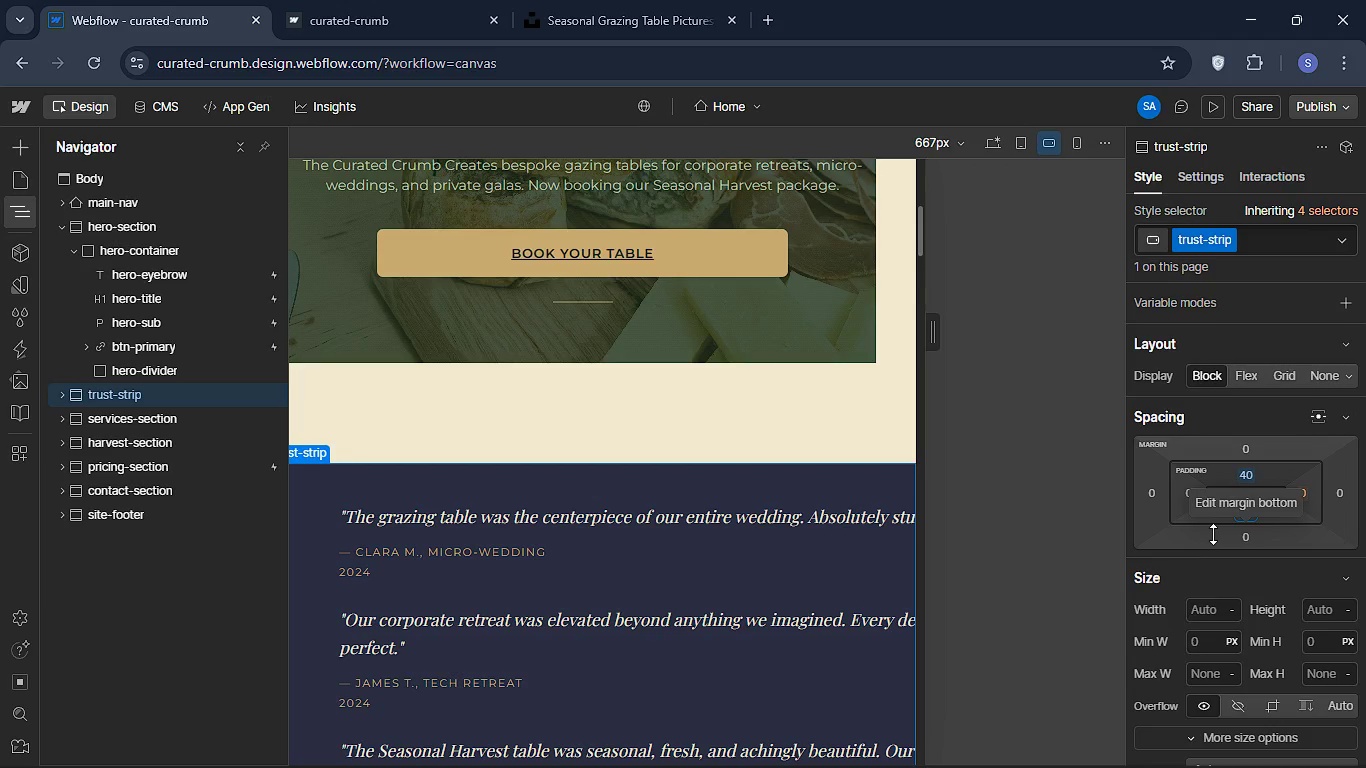 
left_click([61, 393])
 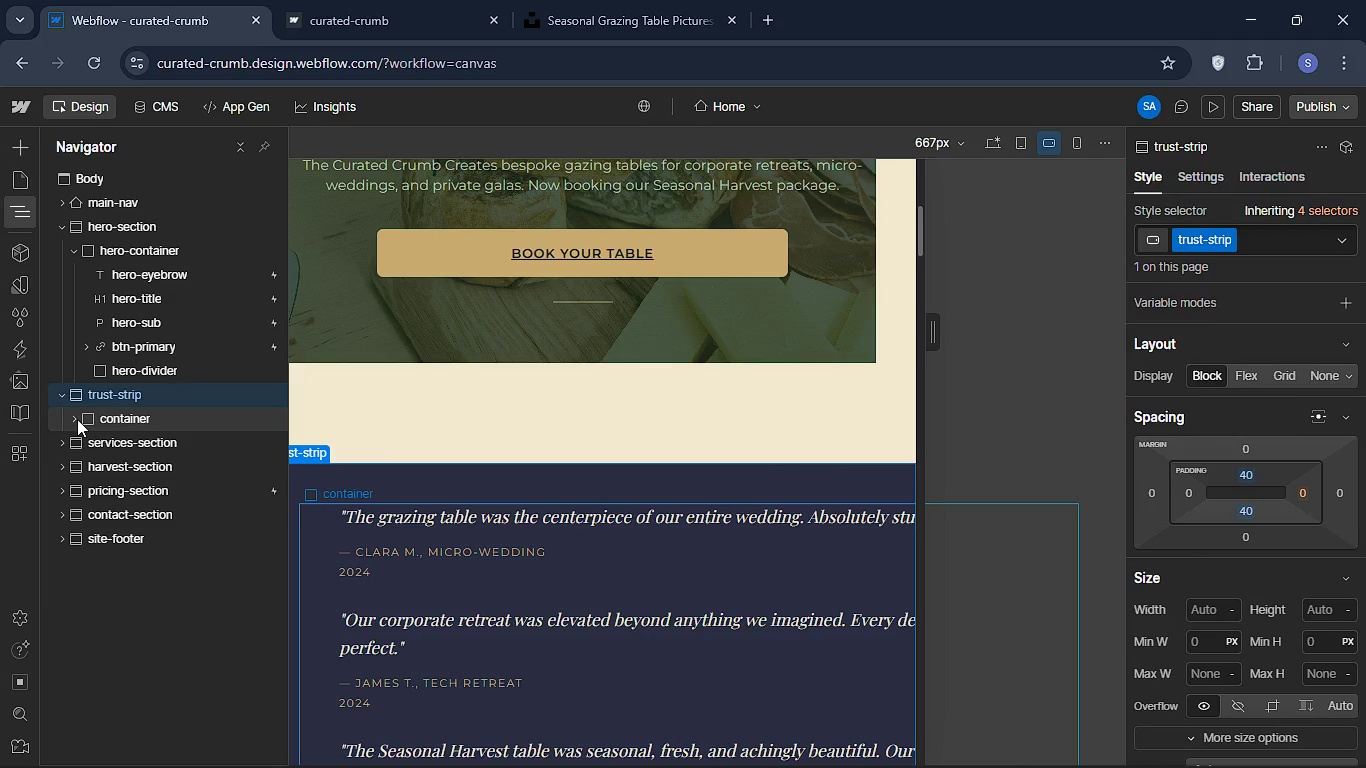 
left_click([77, 419])
 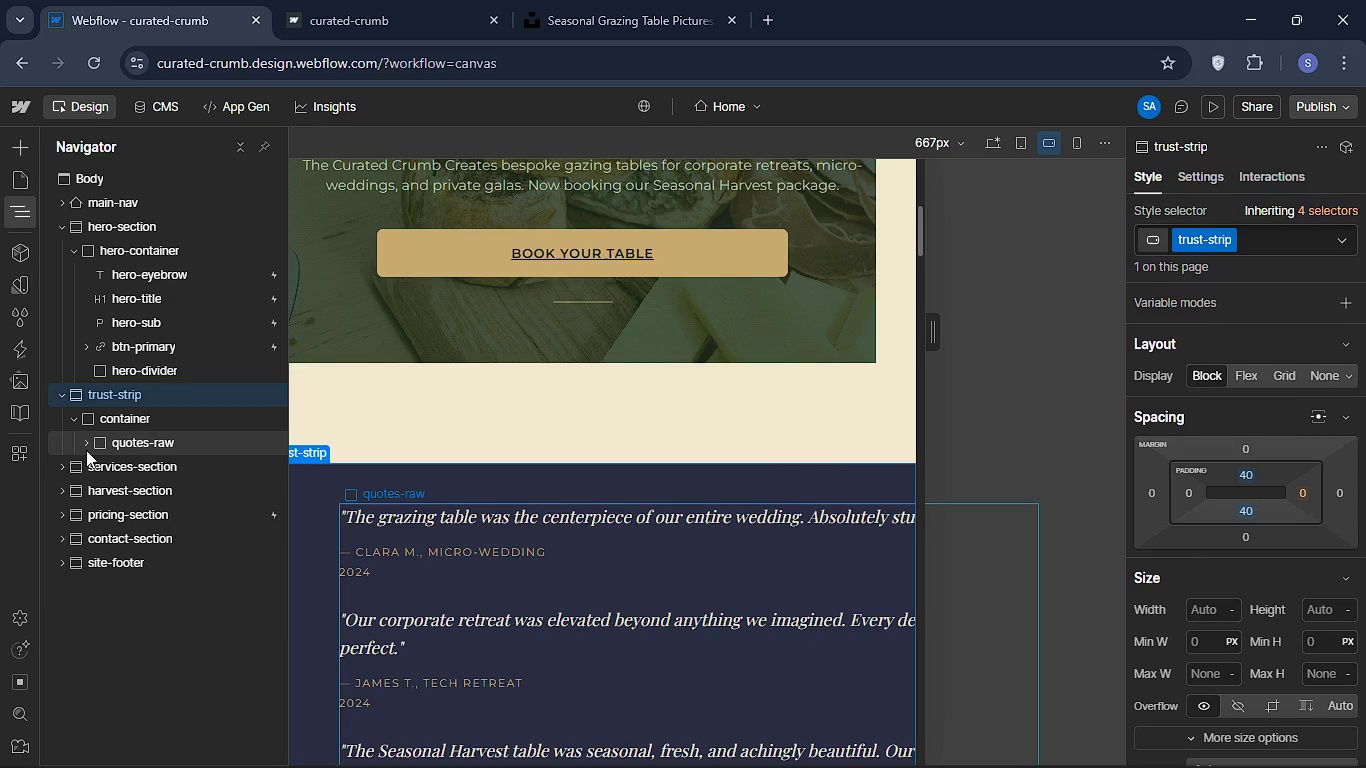 
left_click([86, 444])
 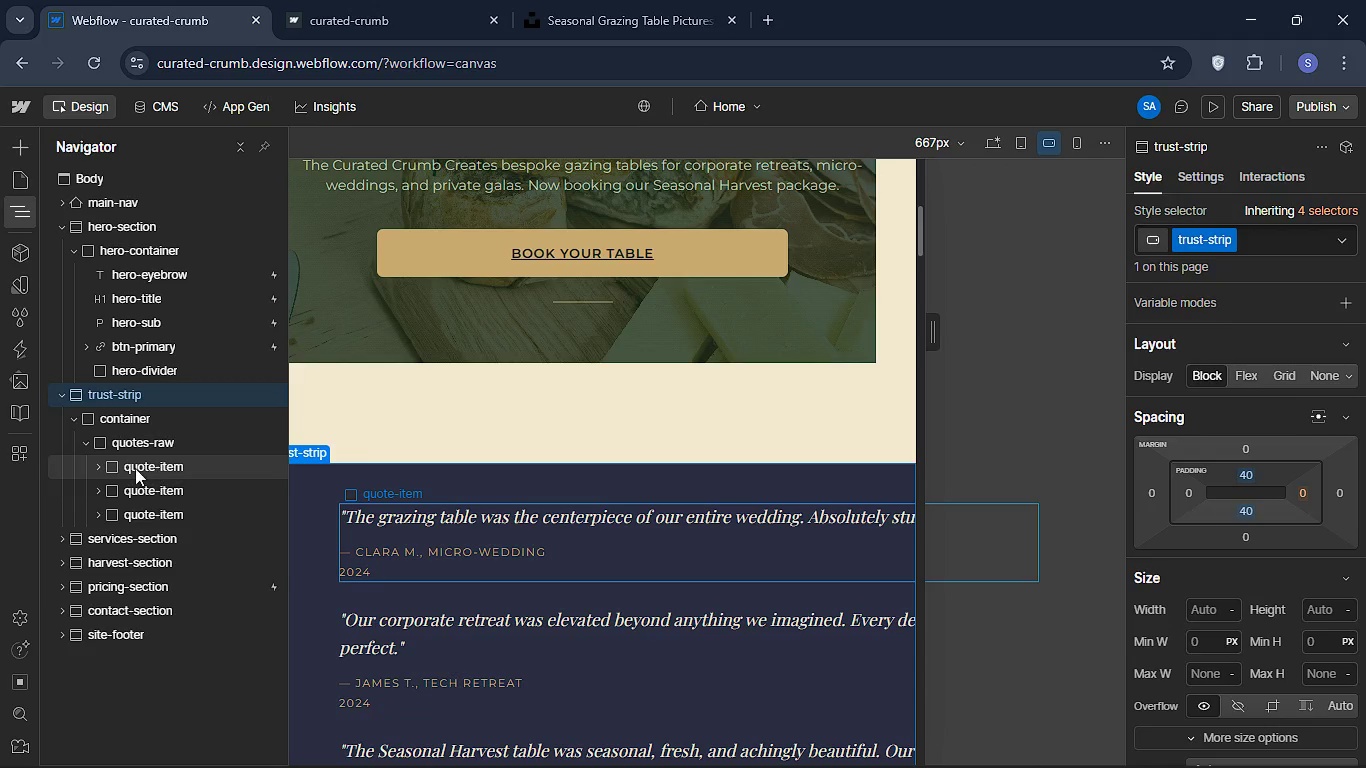 
left_click([94, 463])
 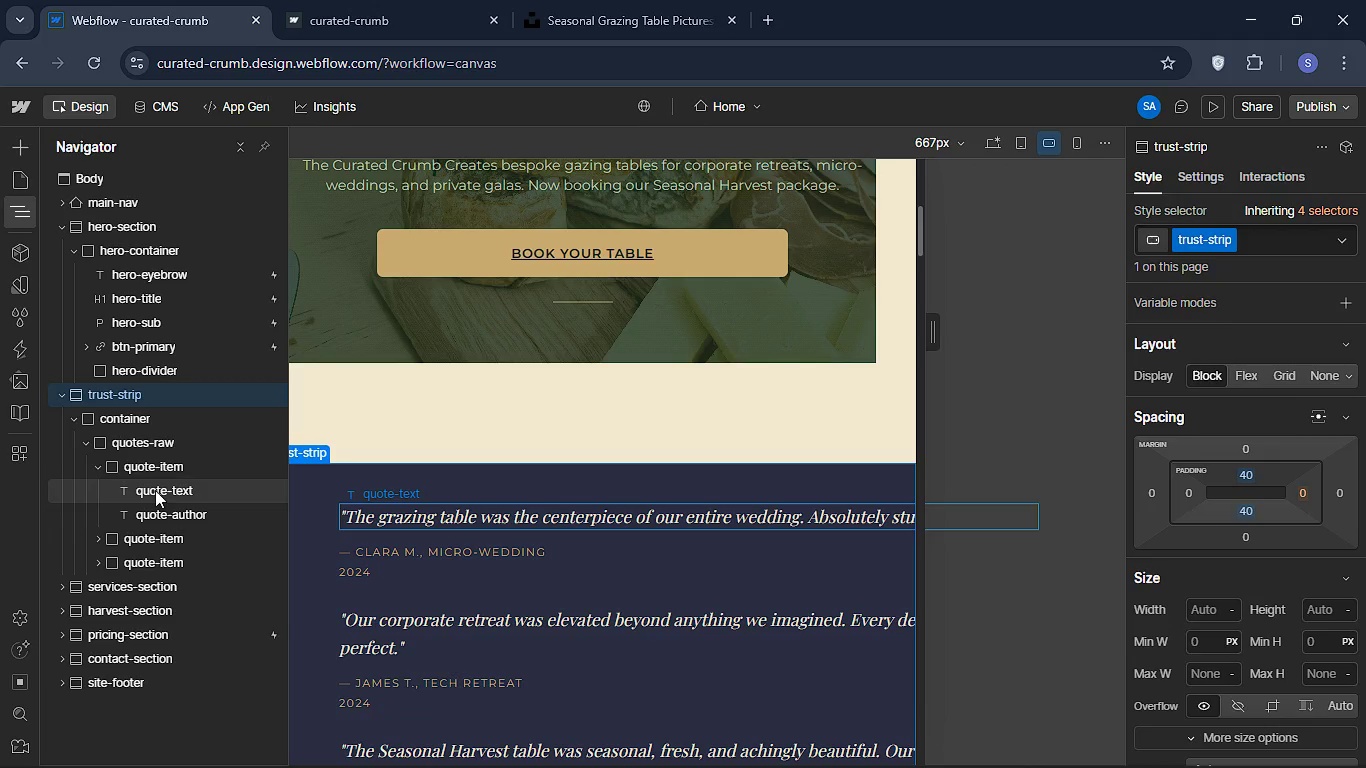 
left_click([155, 490])
 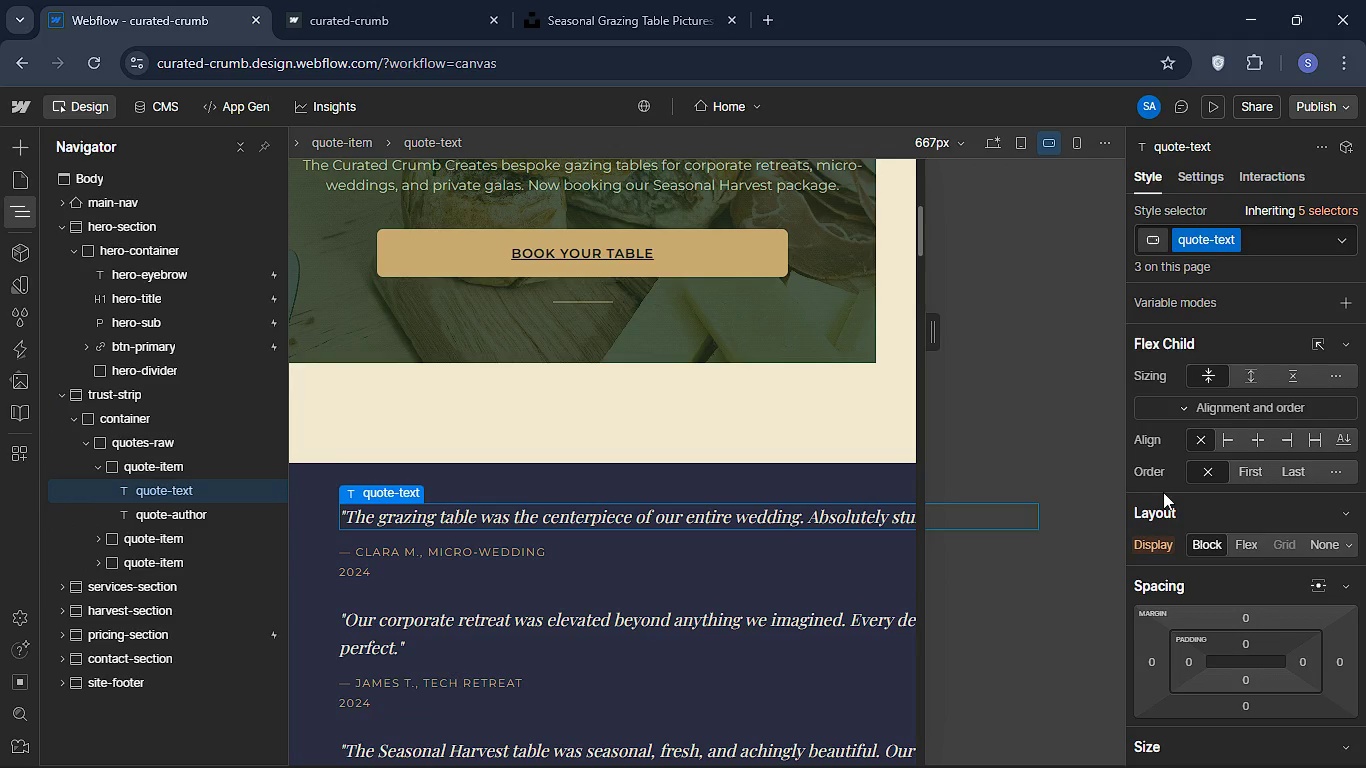 
wait(5.81)
 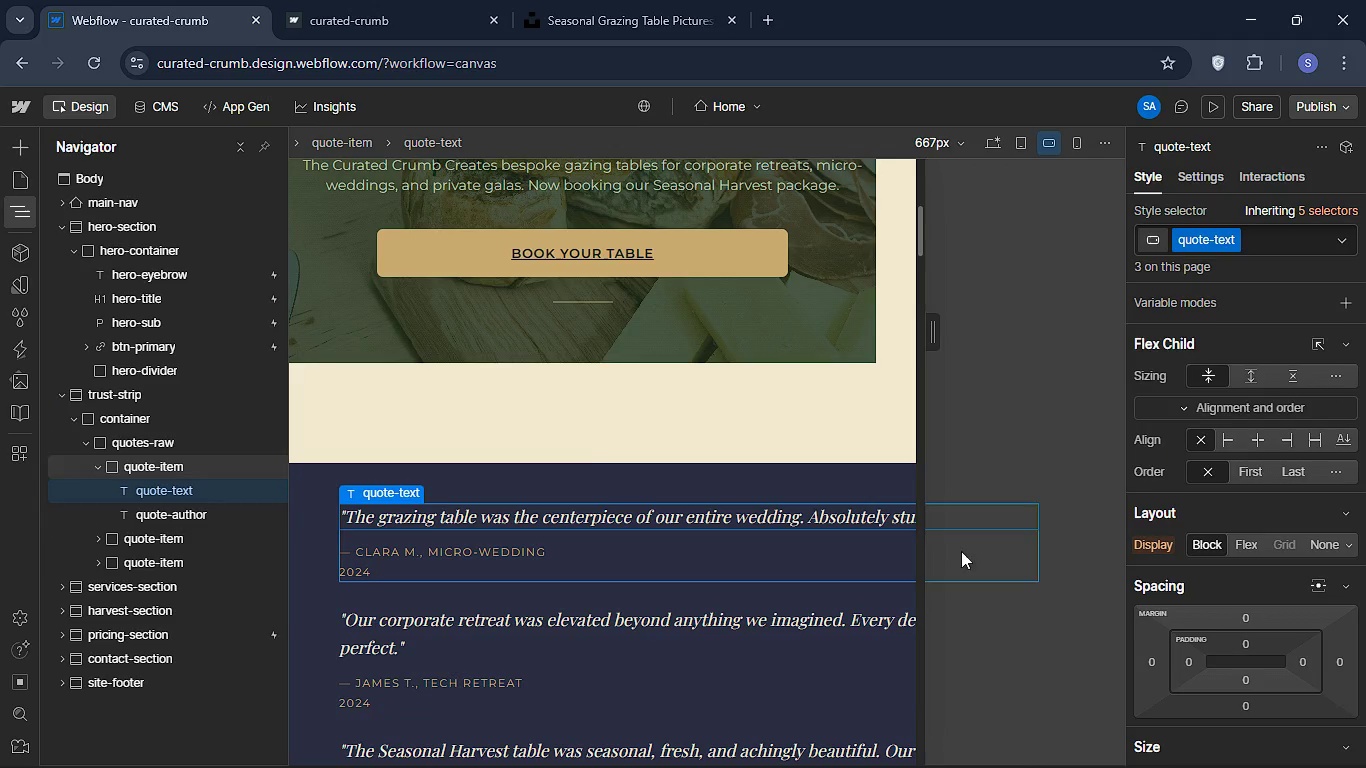 
scroll: coordinate [1214, 595], scroll_direction: down, amount: 7.0
 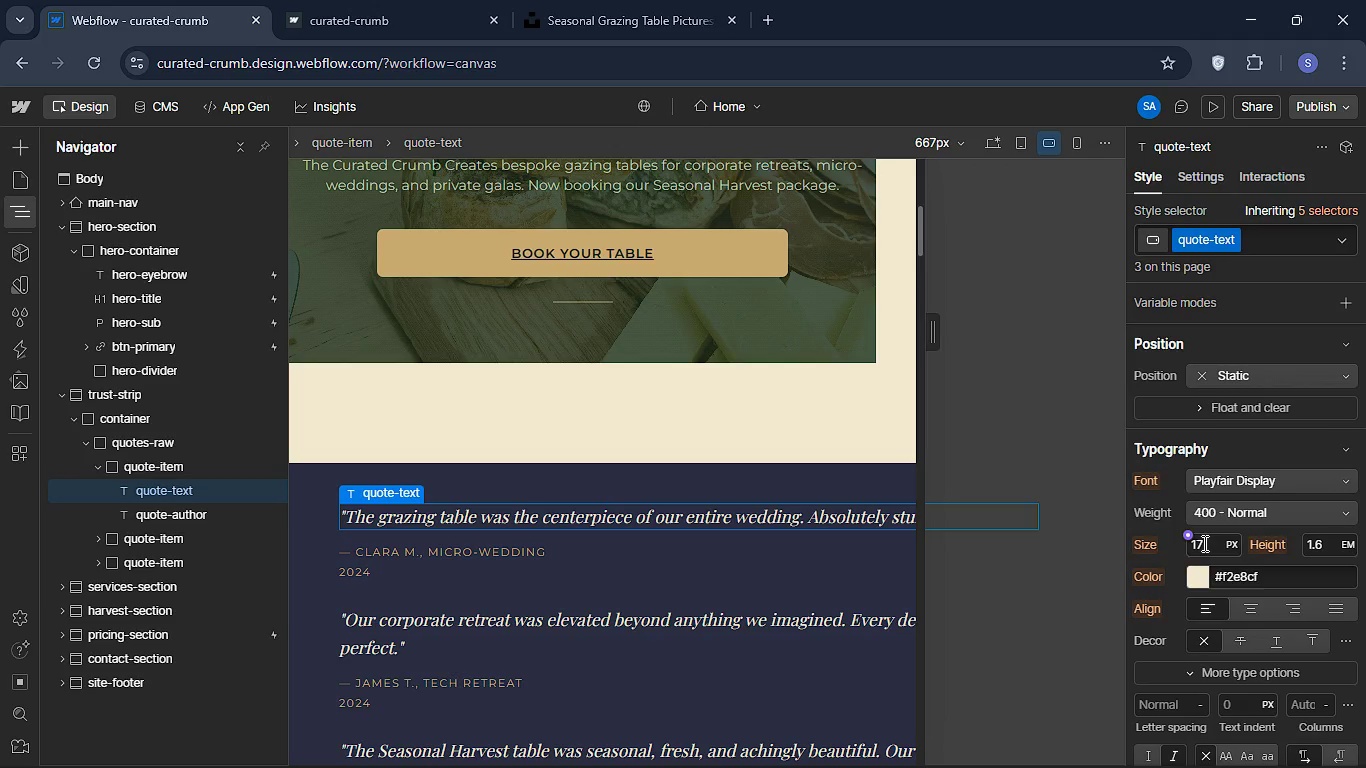 
left_click([1203, 543])
 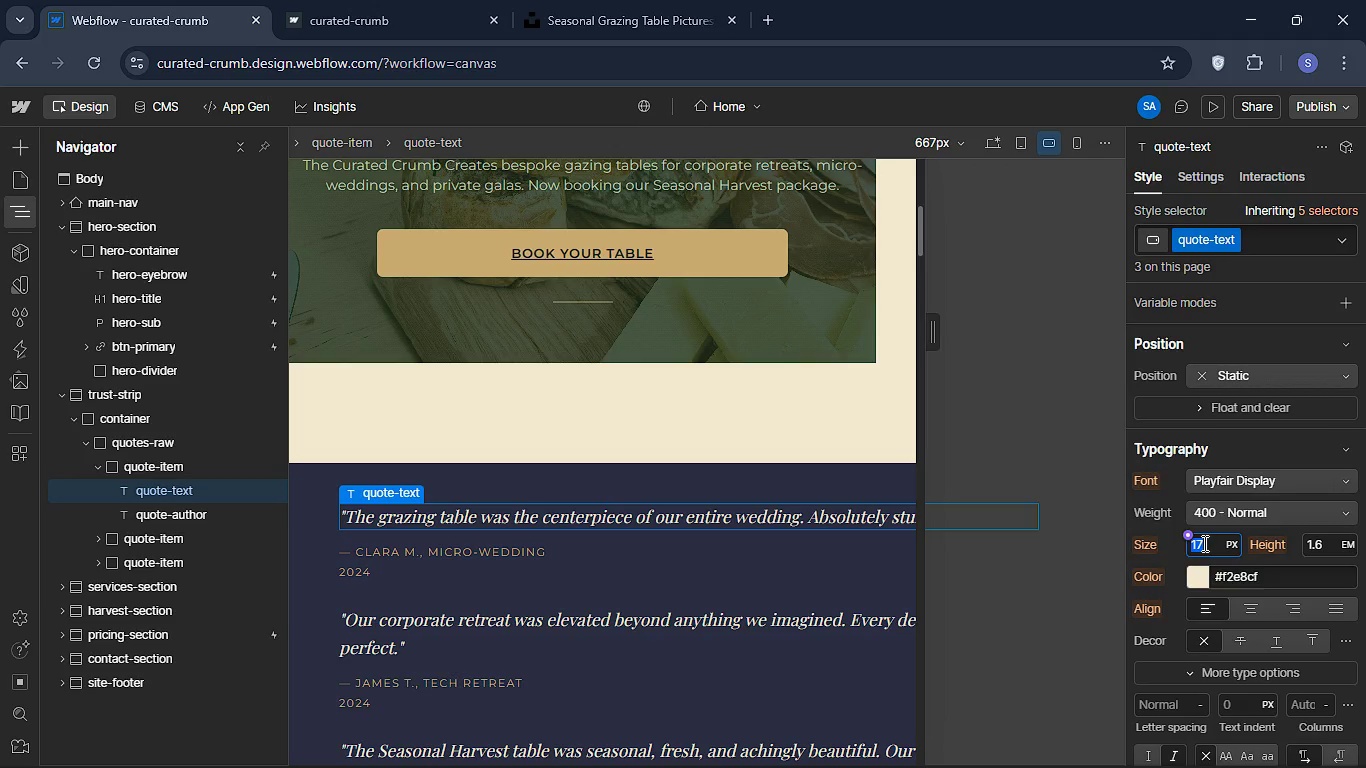 
type(15)
 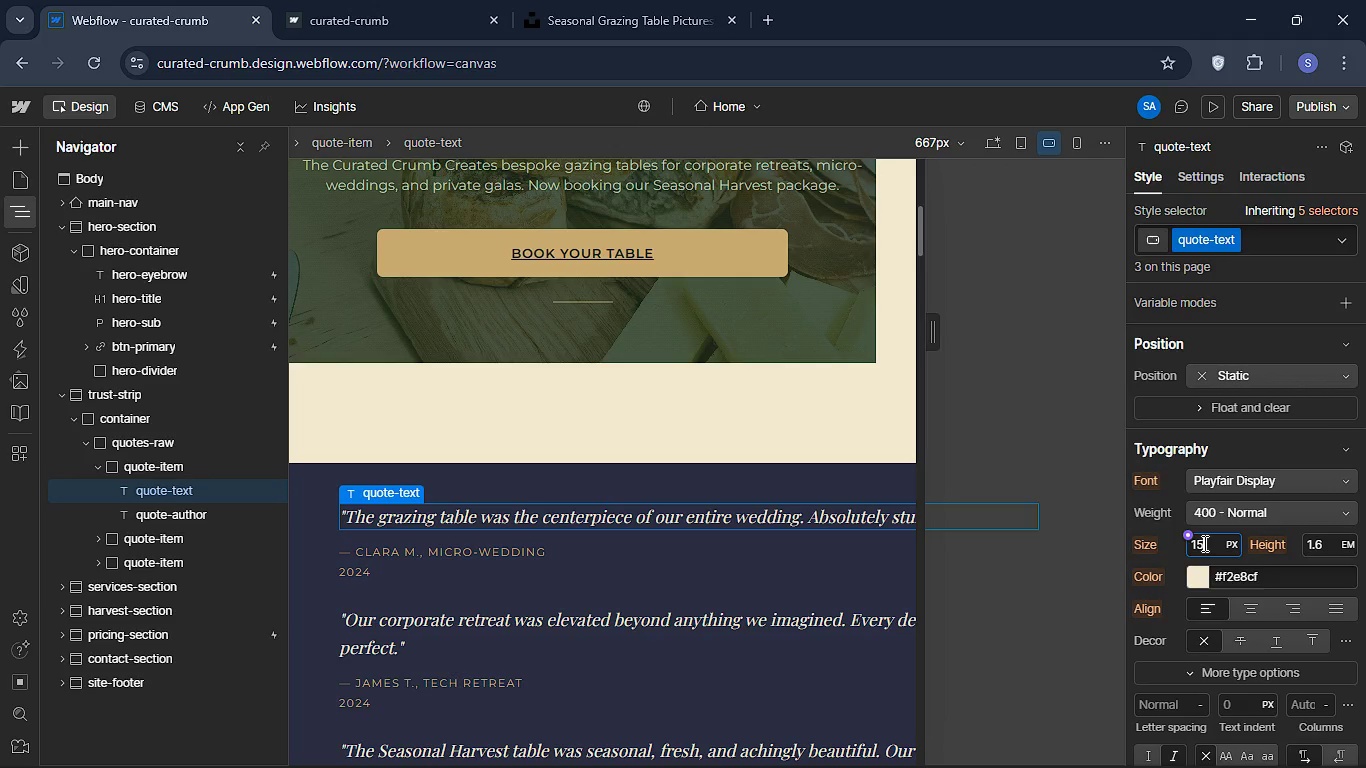 
key(Enter)
 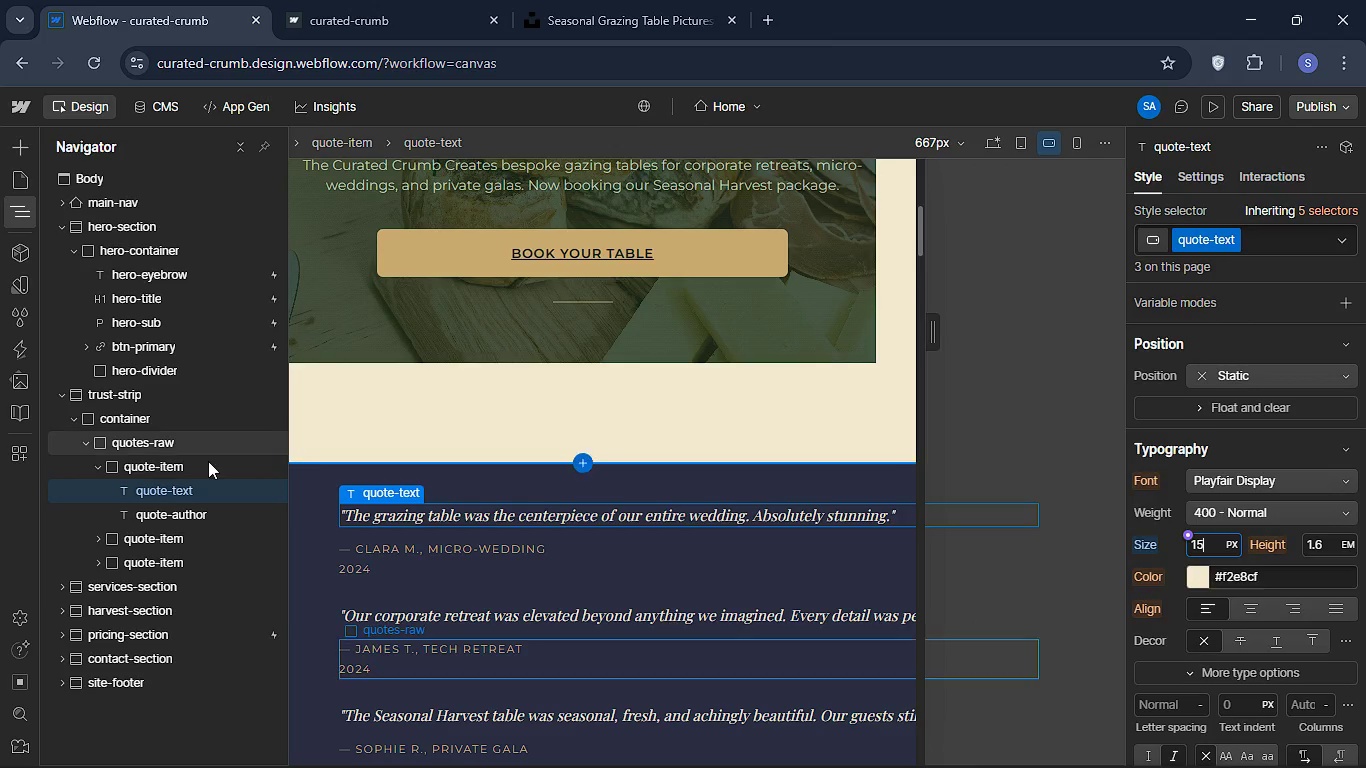 
wait(7.56)
 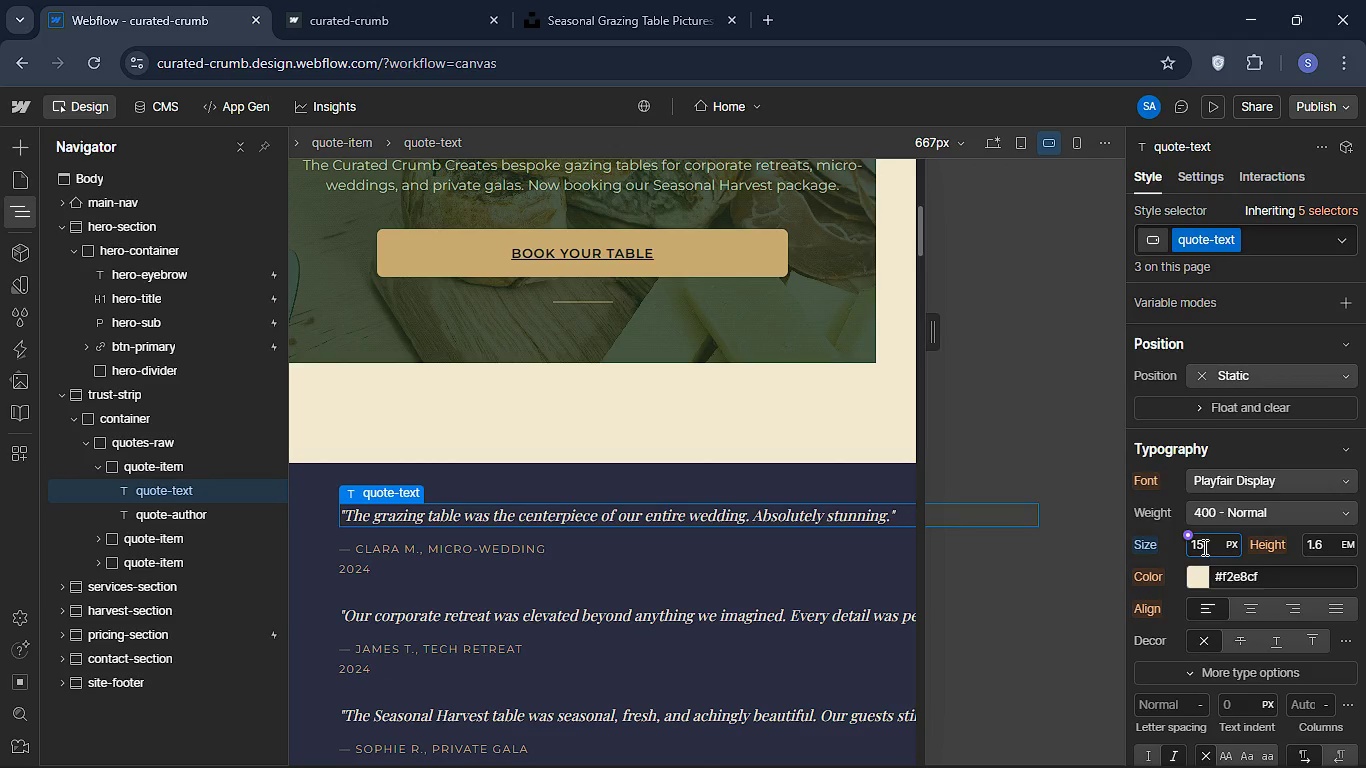 
left_click([185, 593])
 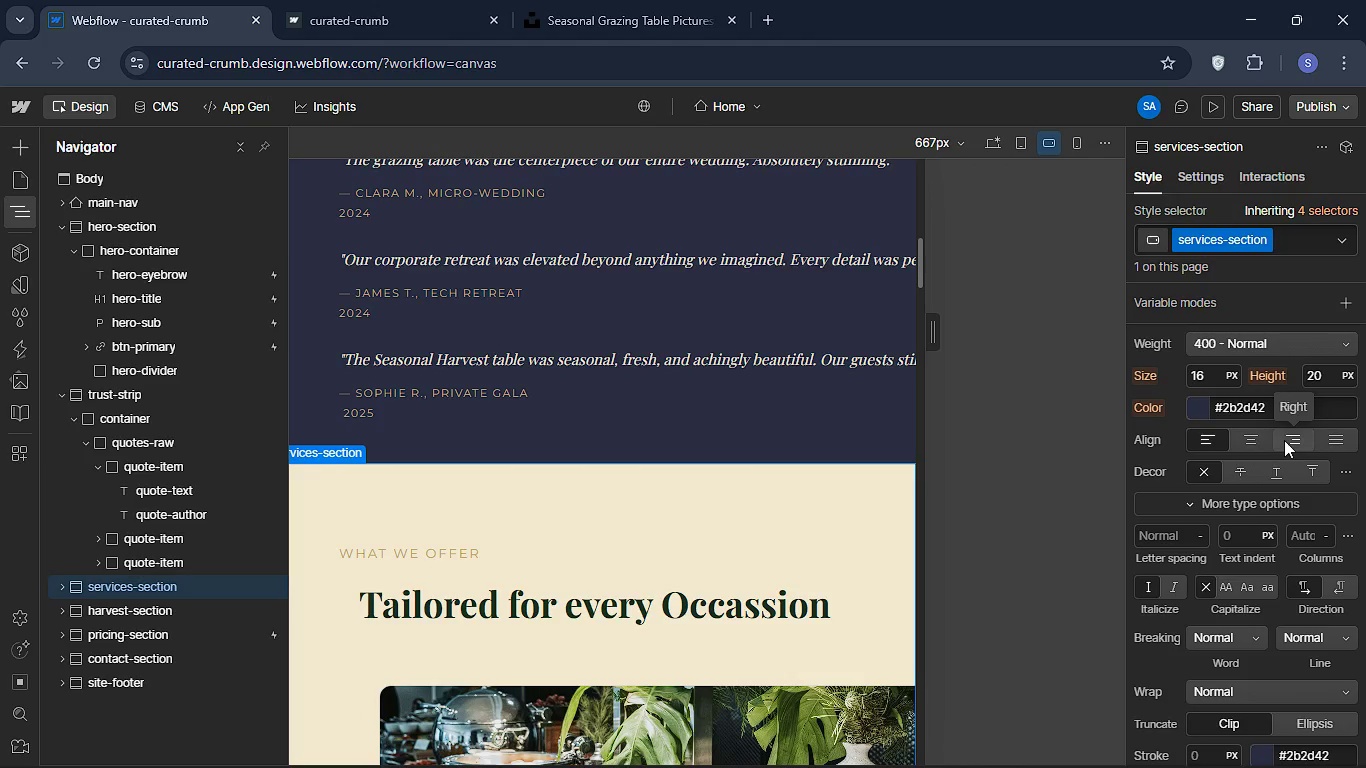 
wait(5.81)
 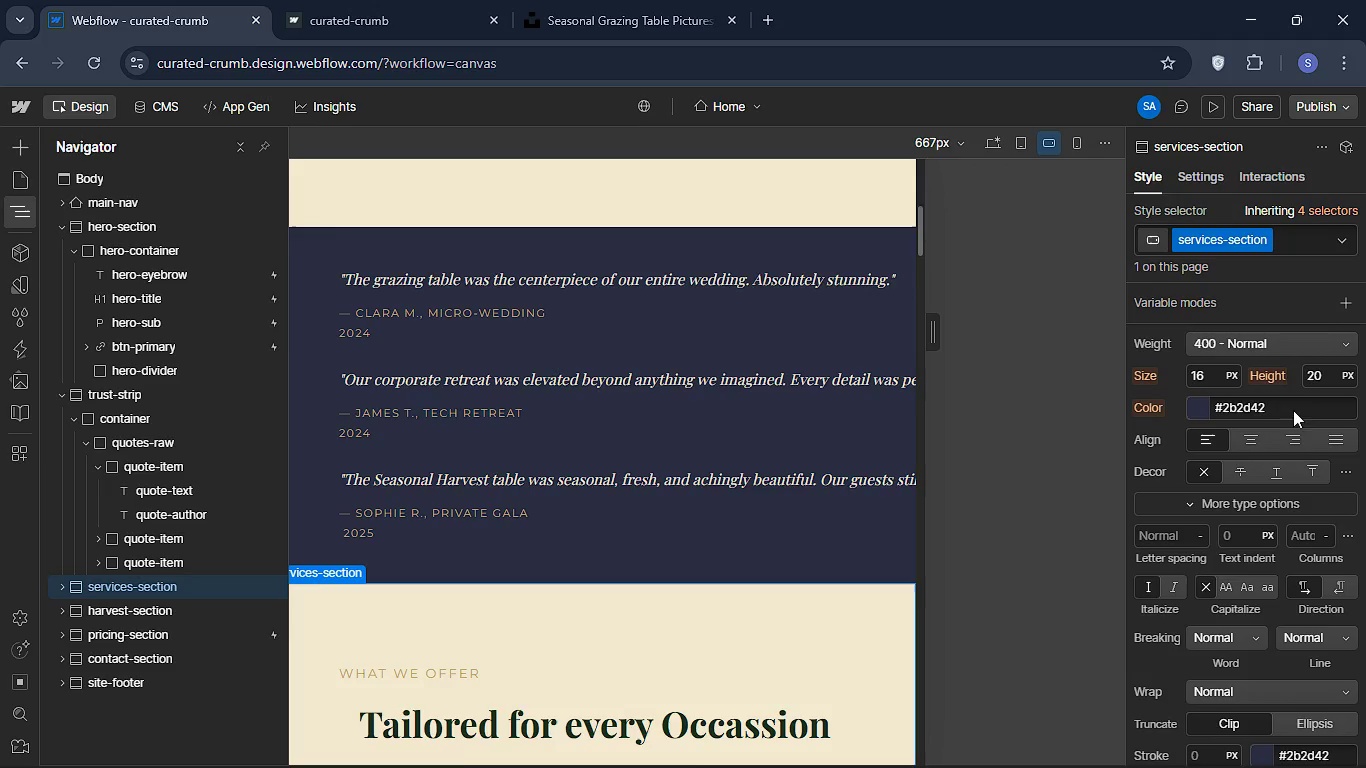 
scroll: coordinate [1280, 391], scroll_direction: up, amount: 8.0
 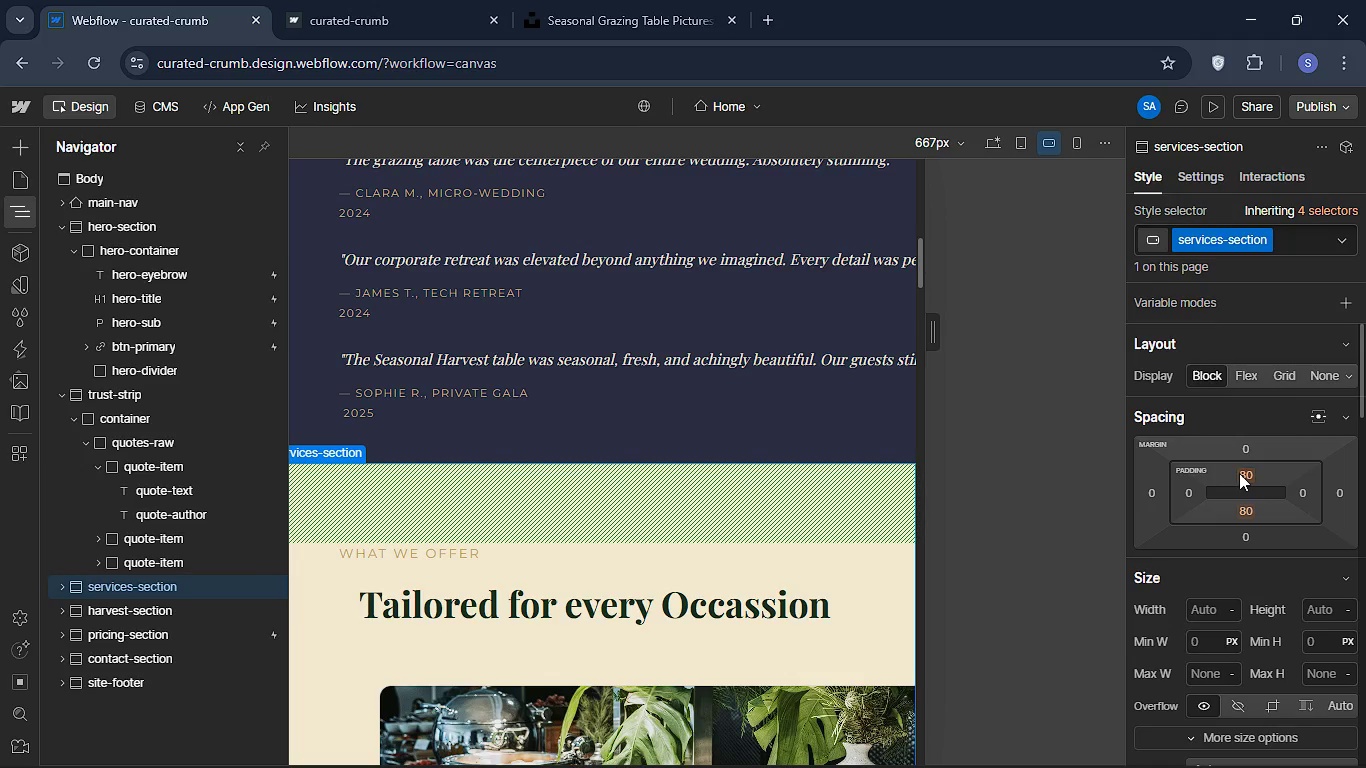 
left_click([1246, 473])
 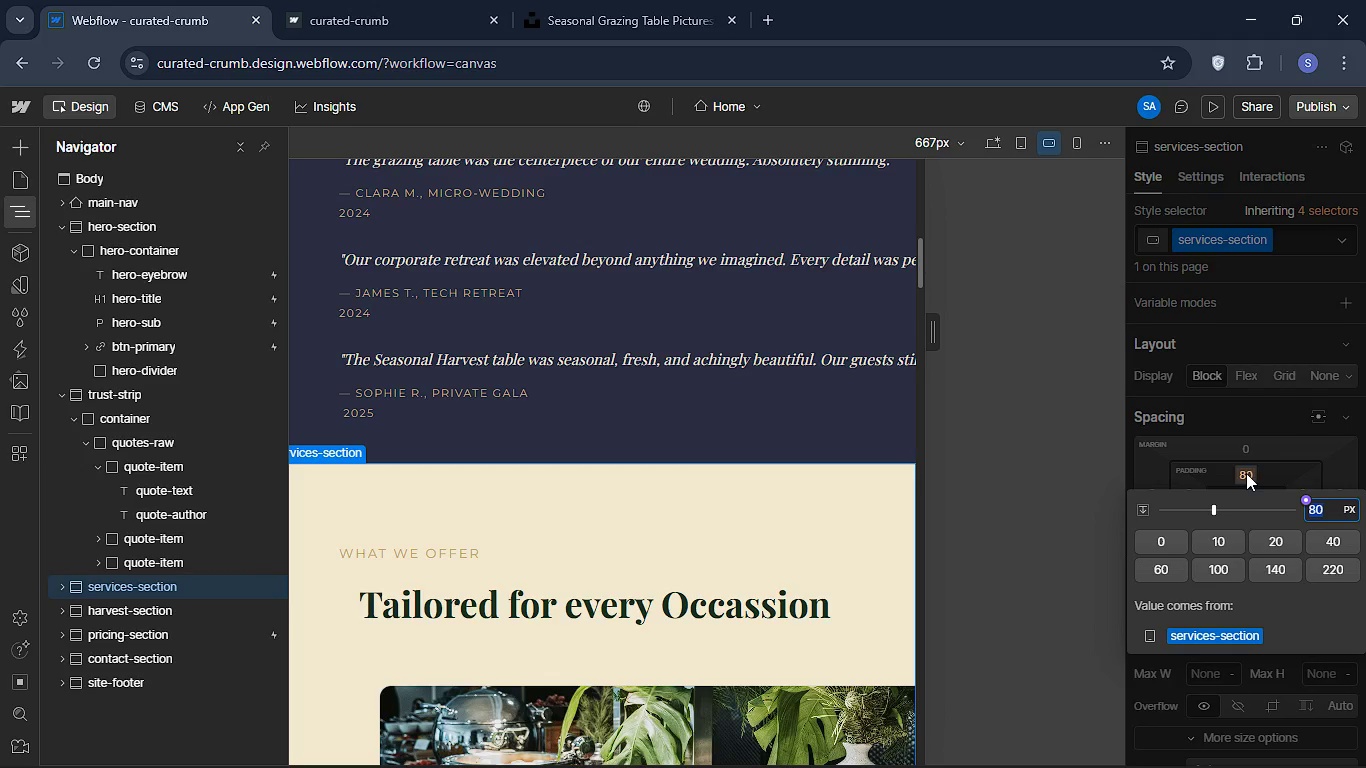 
type(60)
 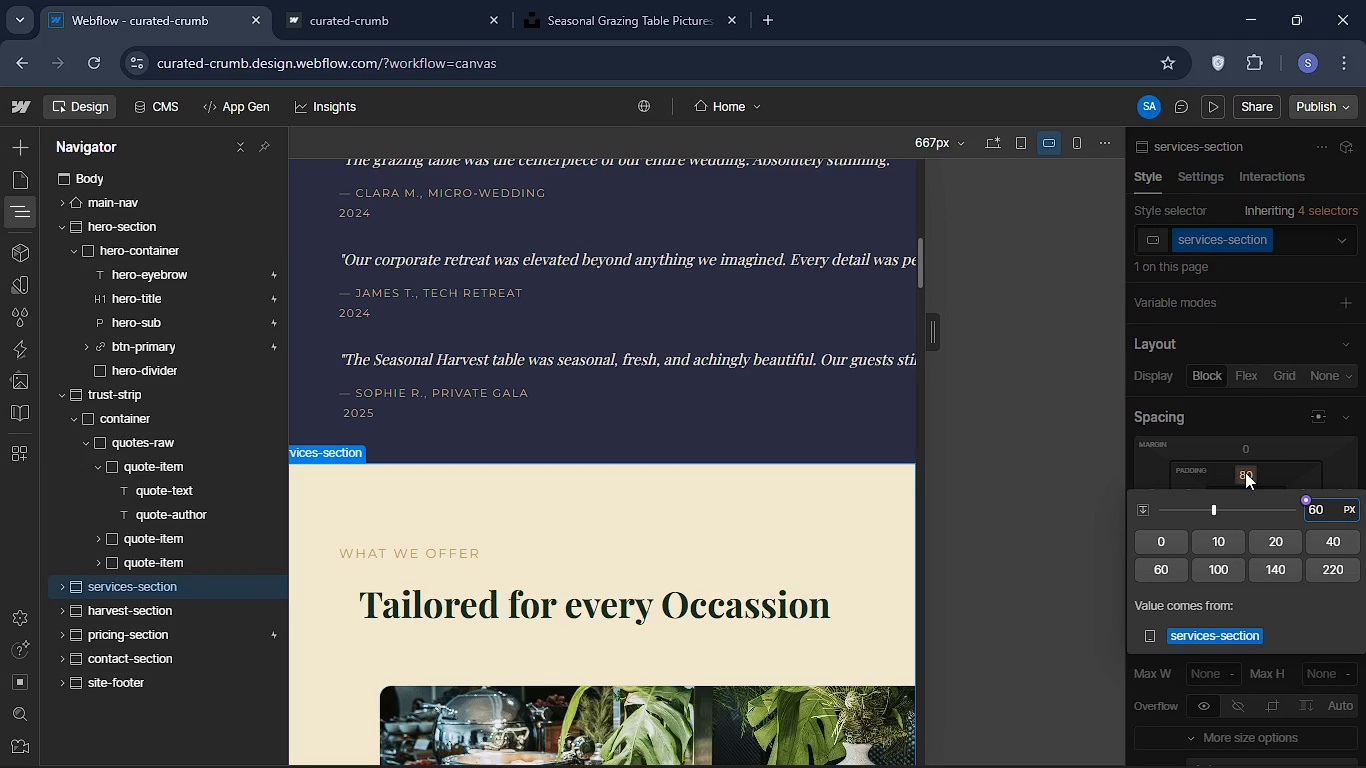 
key(Enter)
 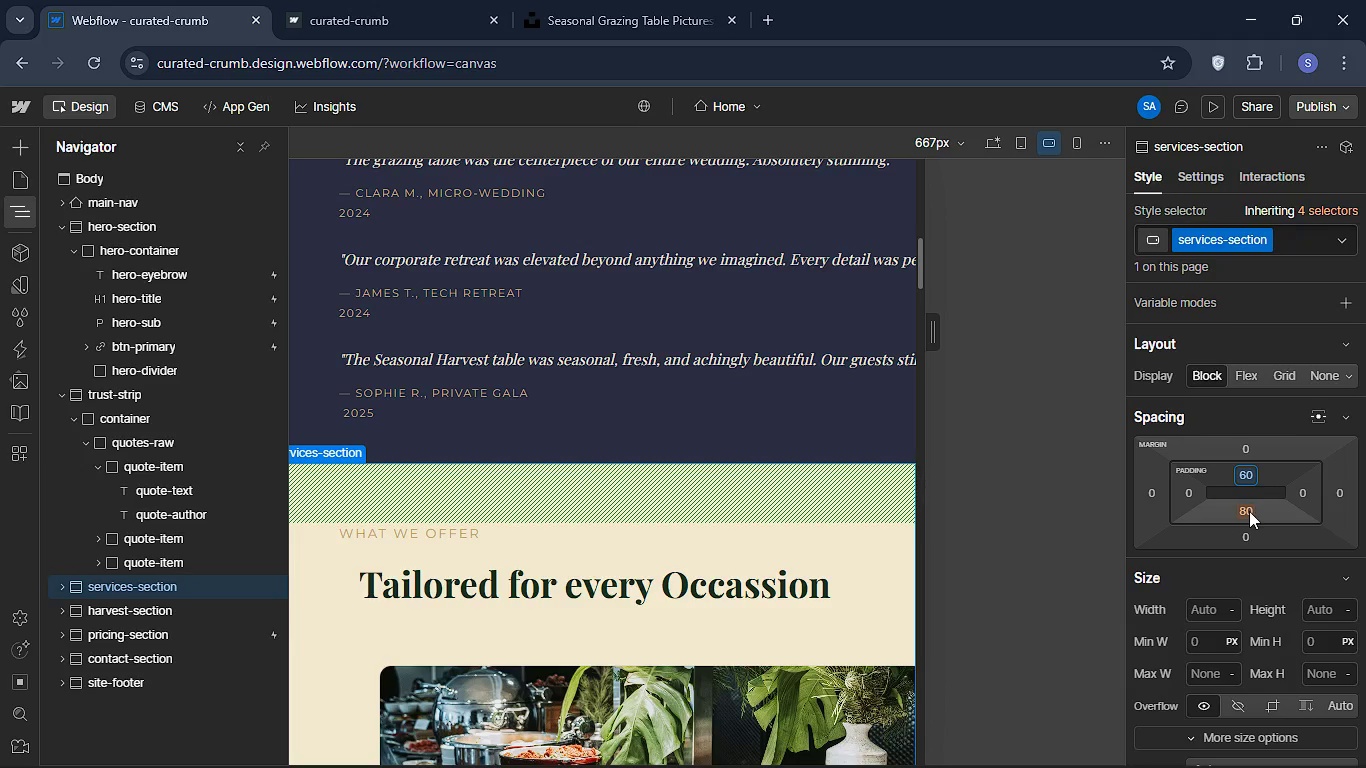 
left_click([1249, 511])
 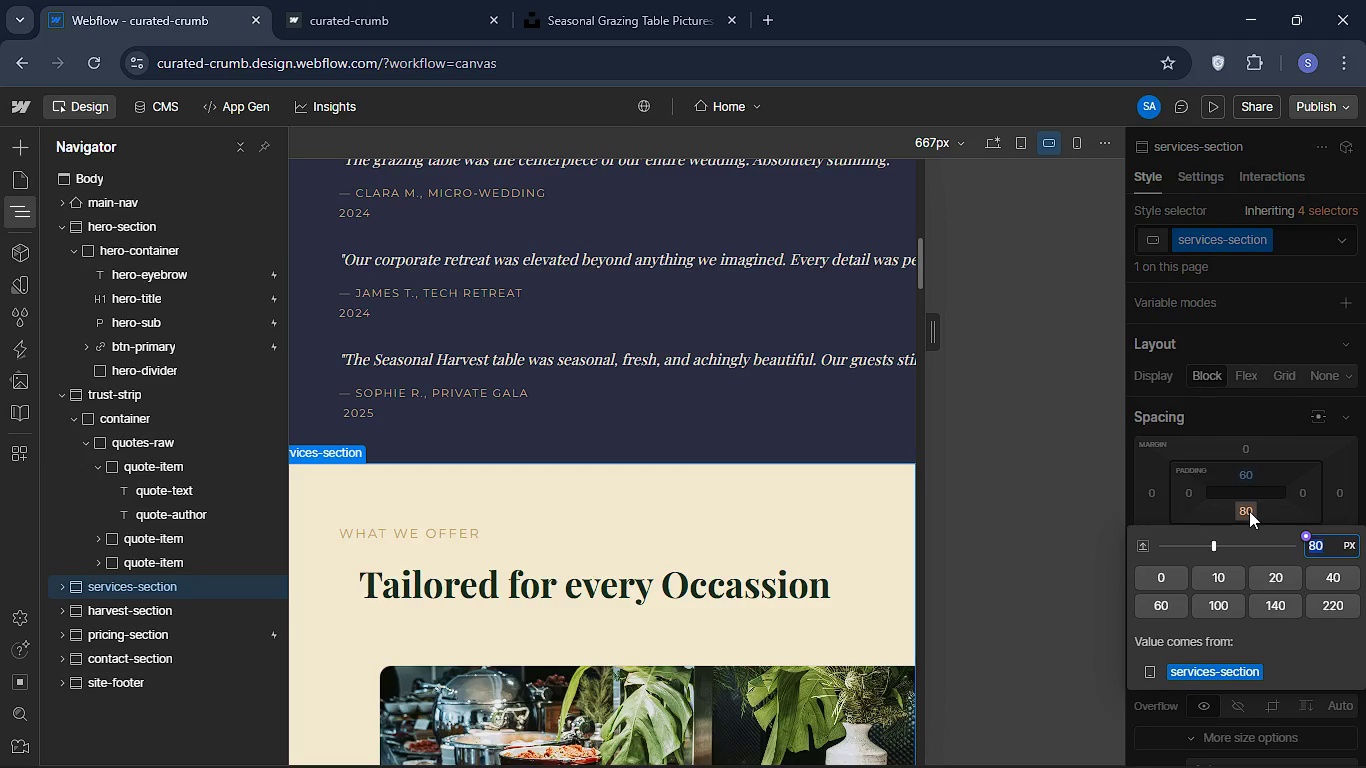 
type(60)
 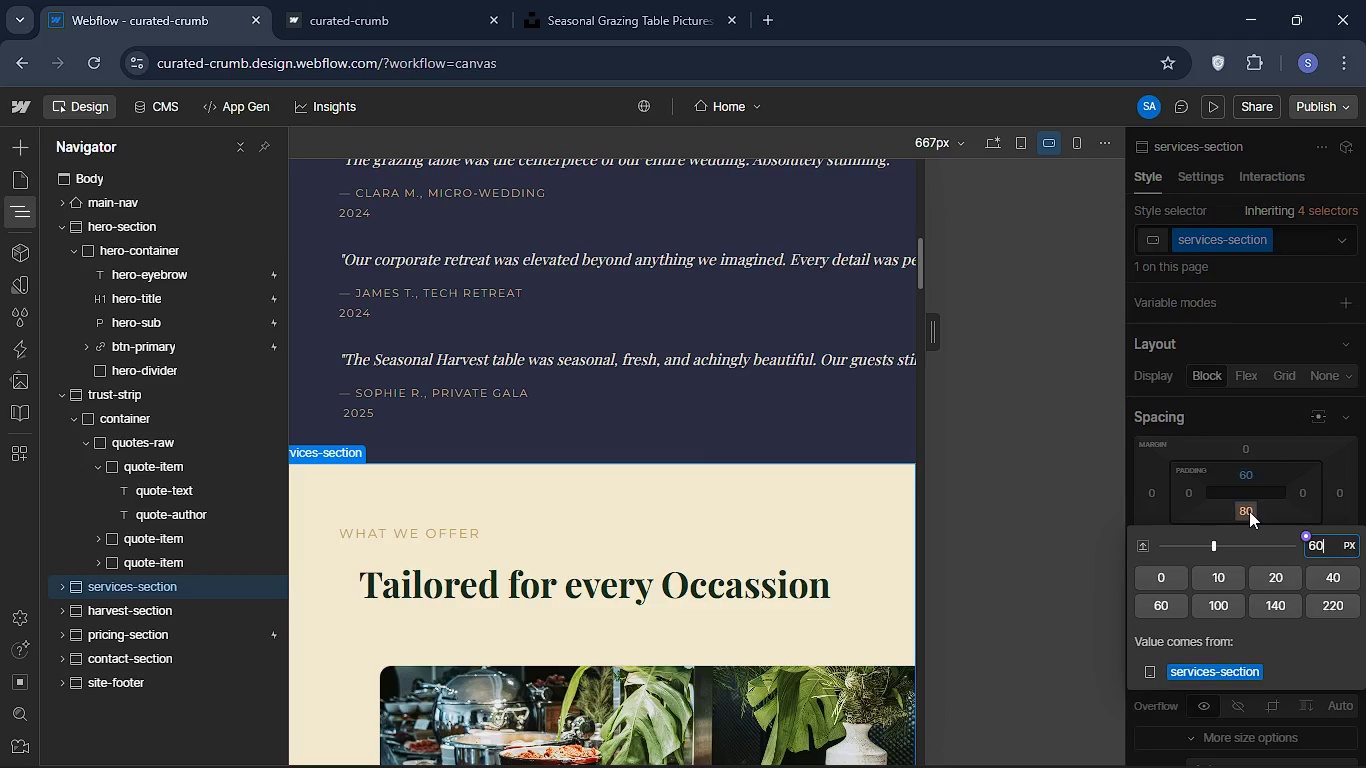 
key(Enter)
 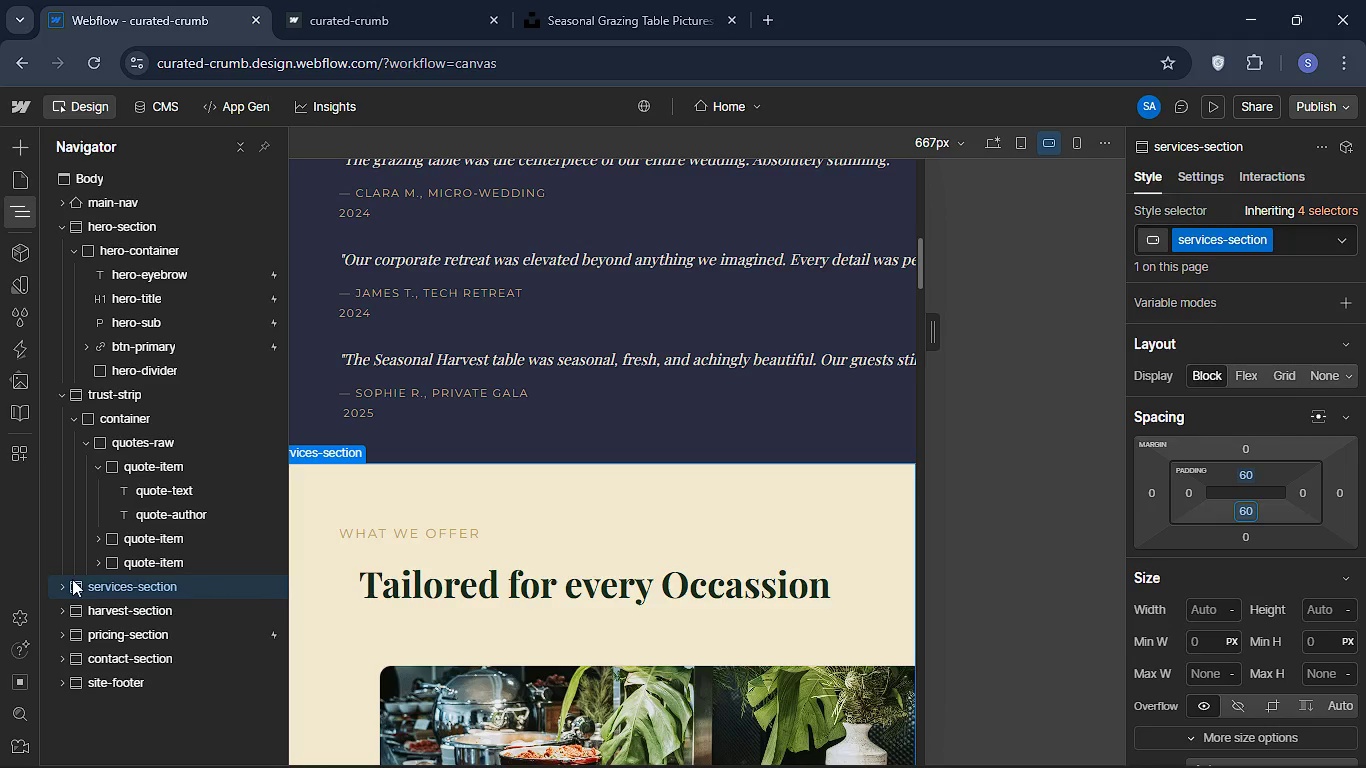 
wait(15.72)
 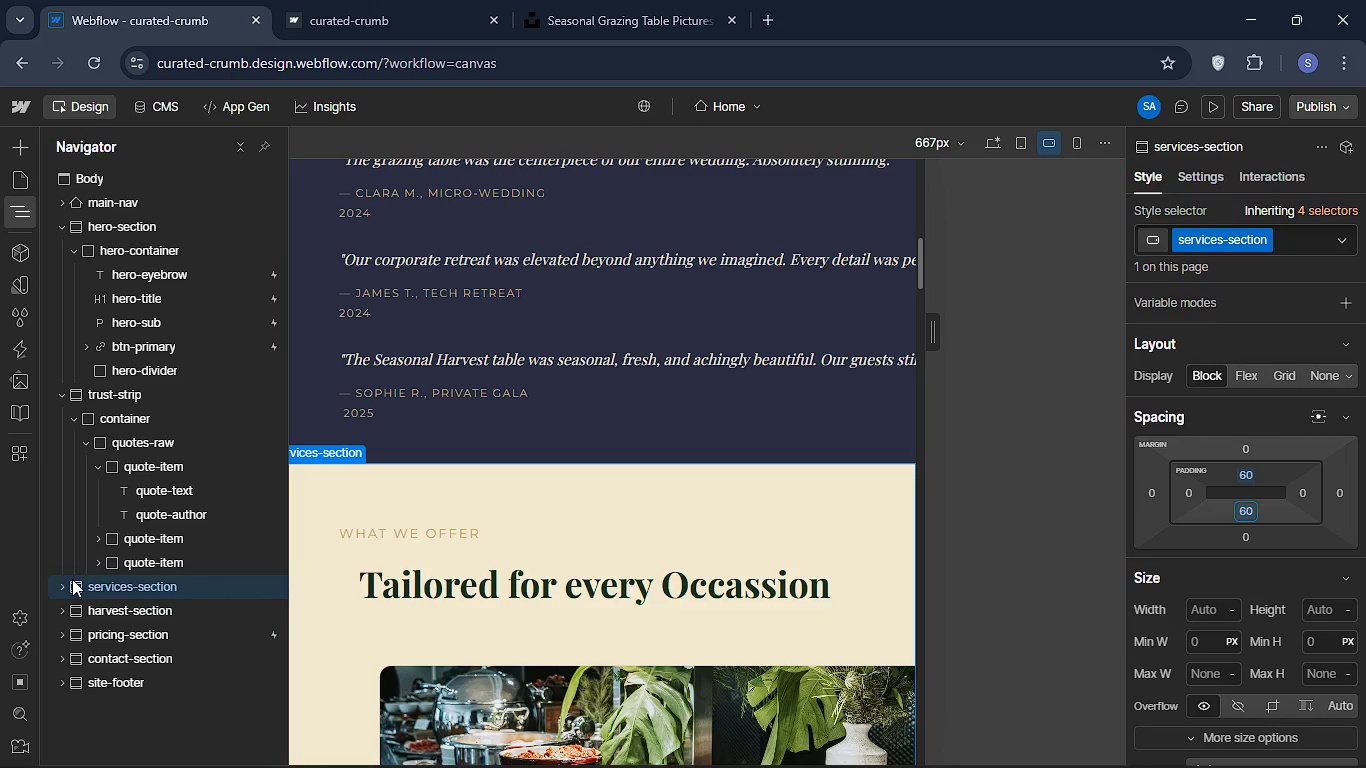 
left_click([62, 588])
 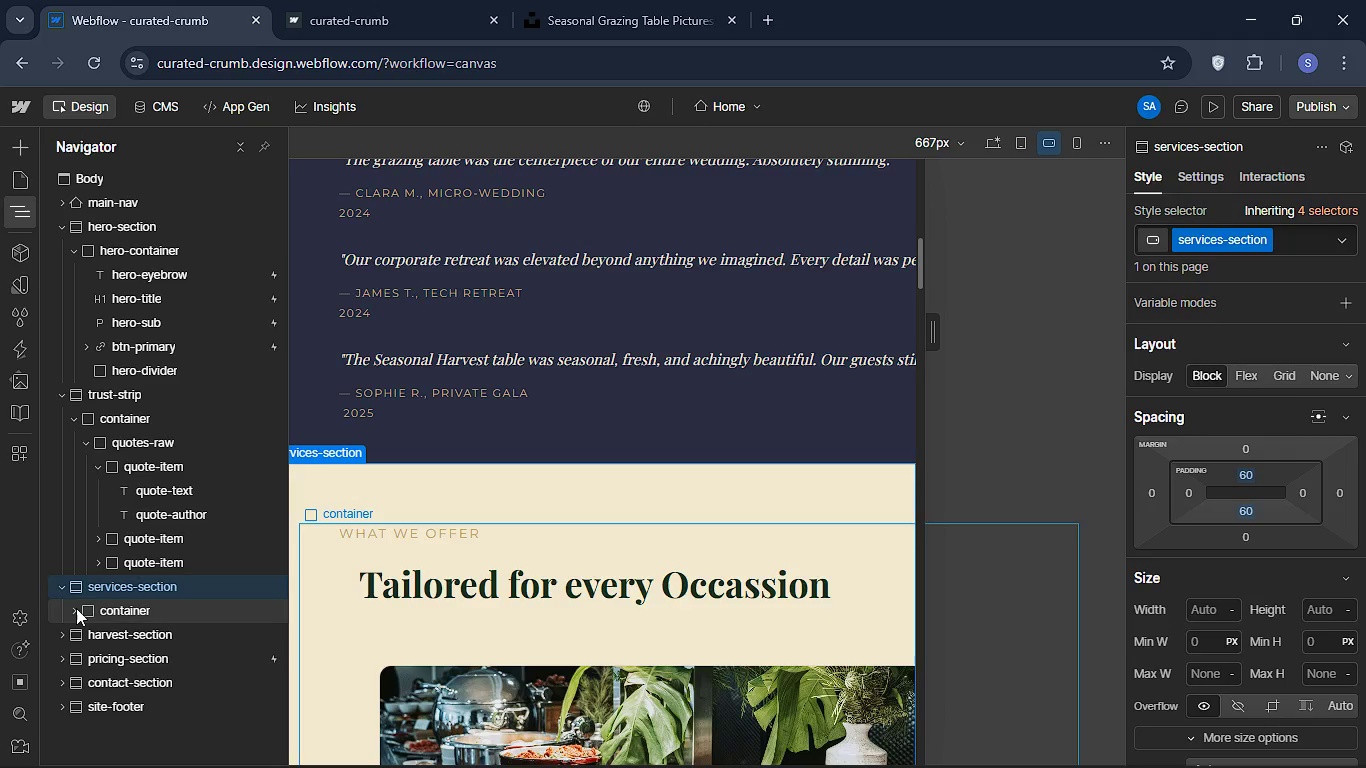 
left_click([76, 608])
 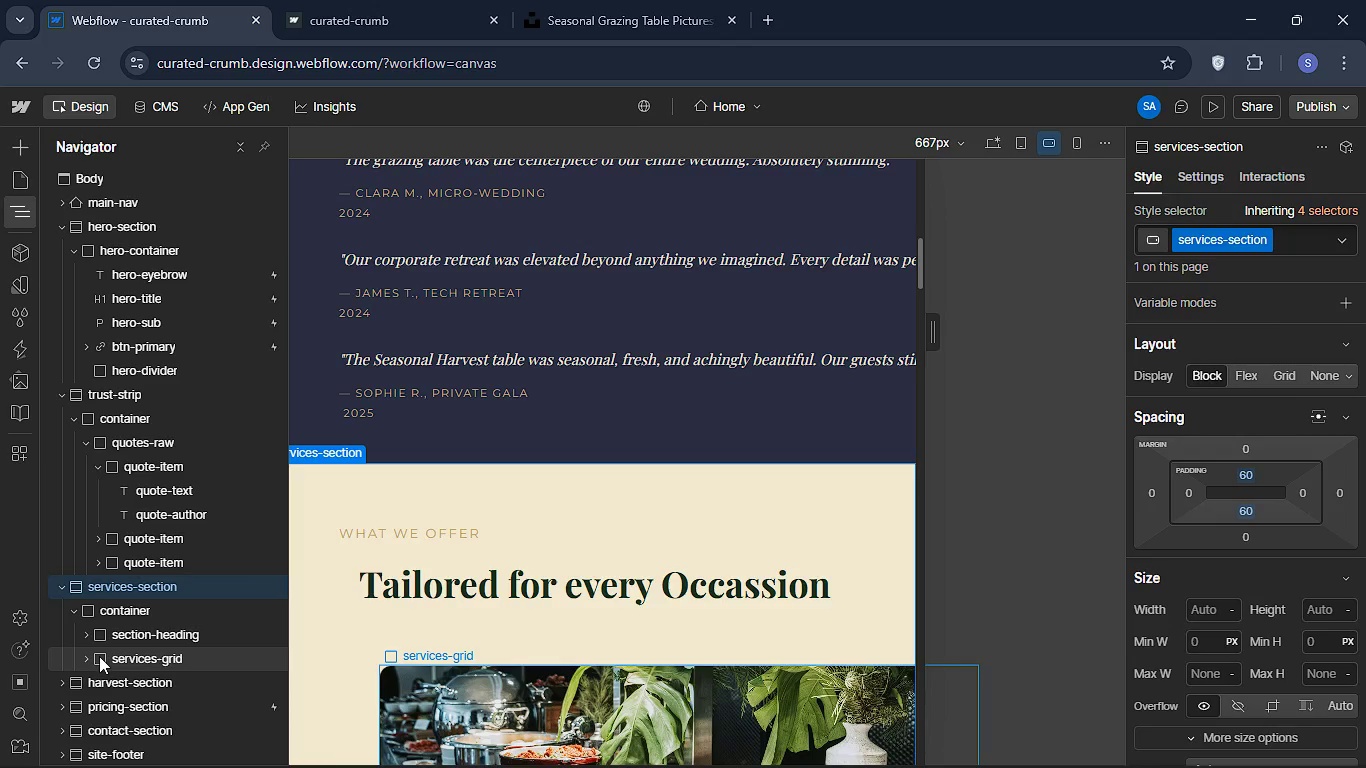 
wait(5.8)
 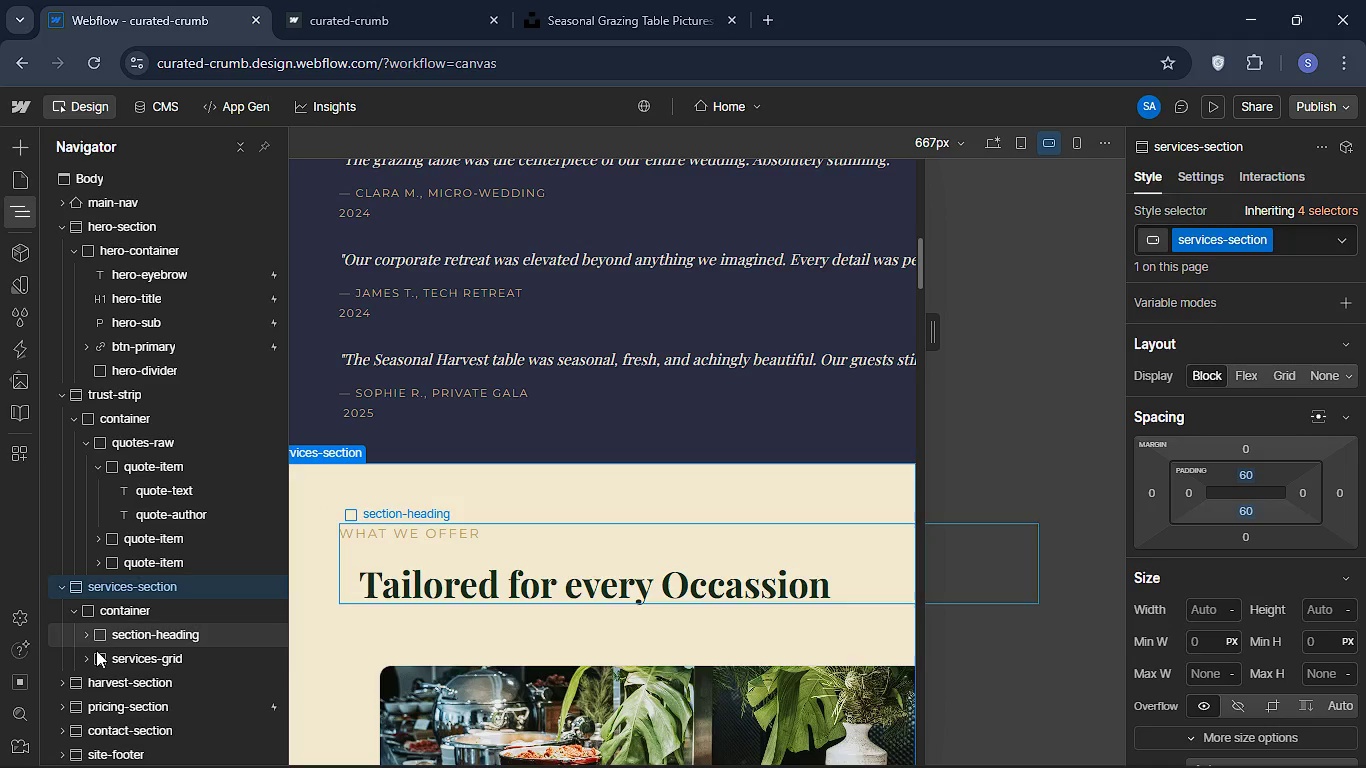 
left_click([91, 659])
 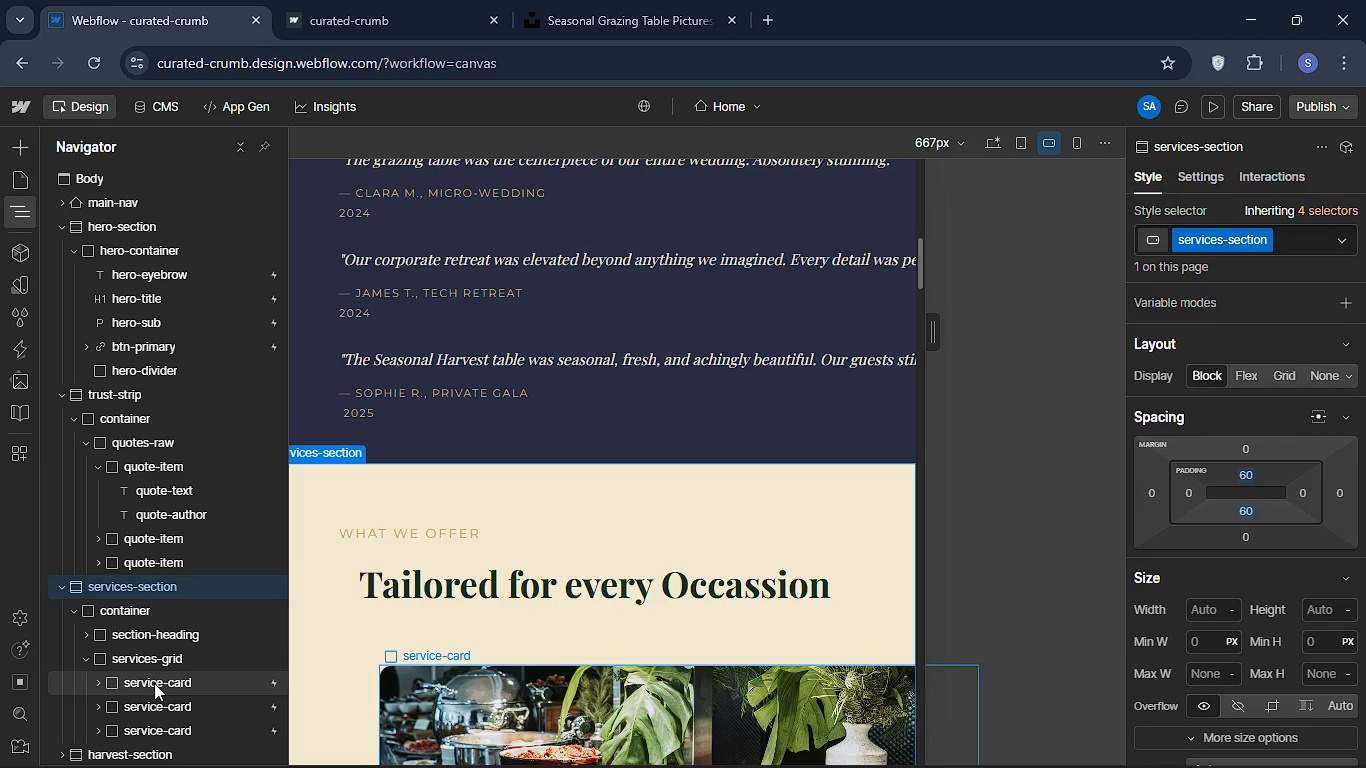 
left_click([154, 683])
 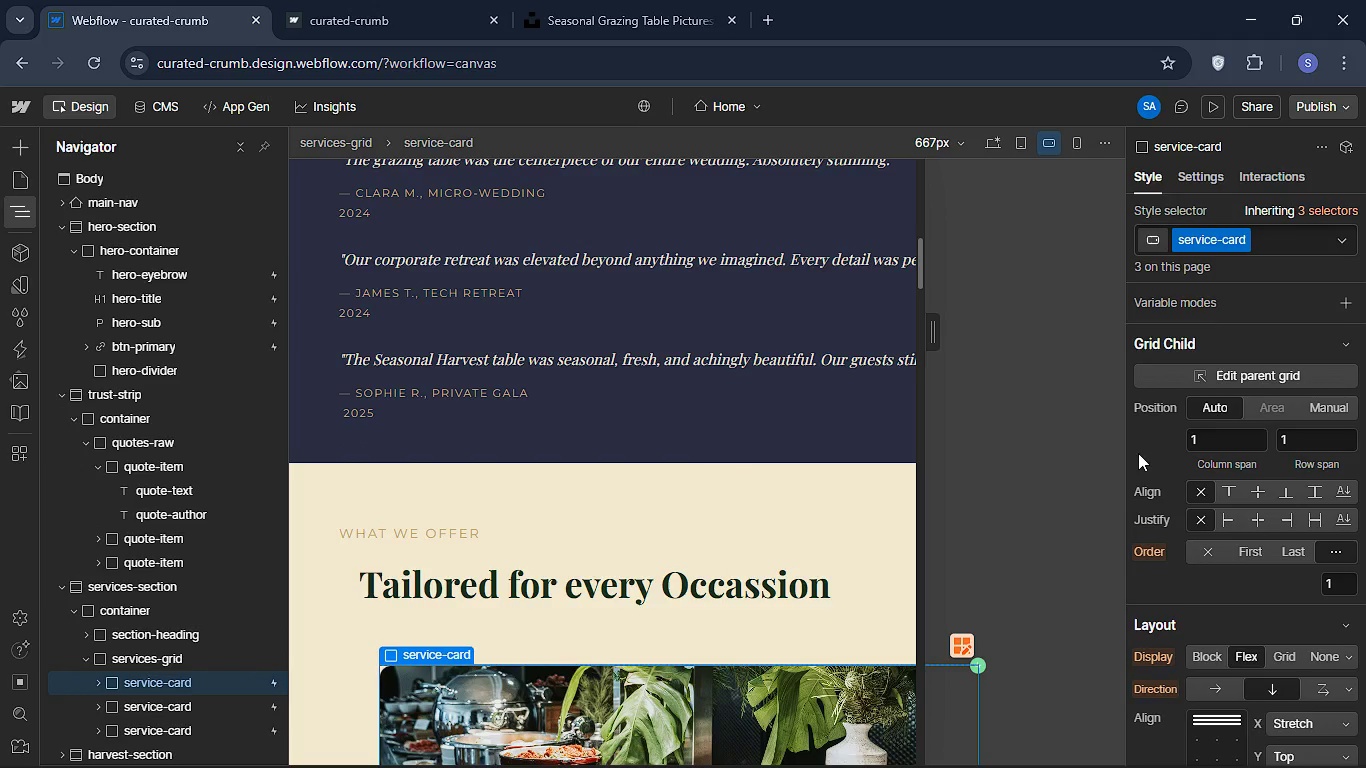 
wait(9.56)
 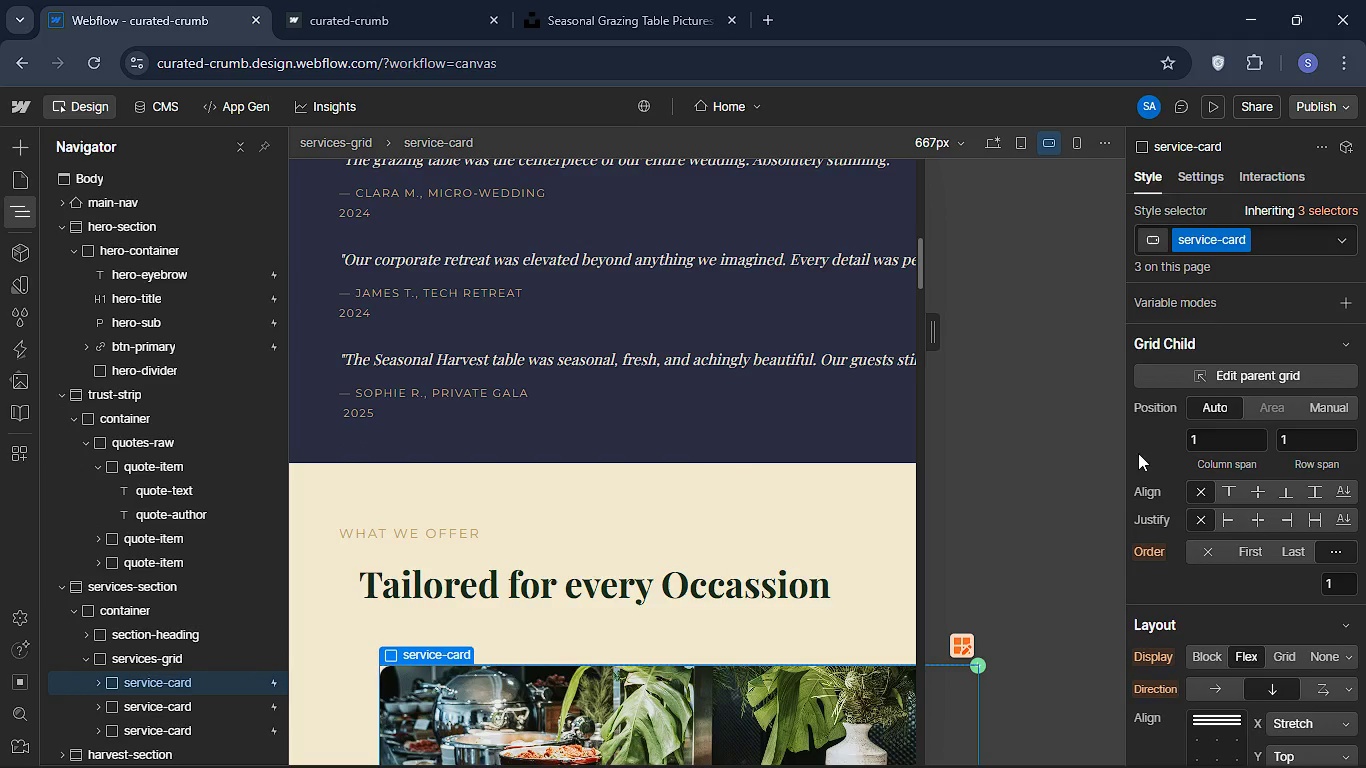 
scroll: coordinate [1245, 505], scroll_direction: up, amount: 3.0
 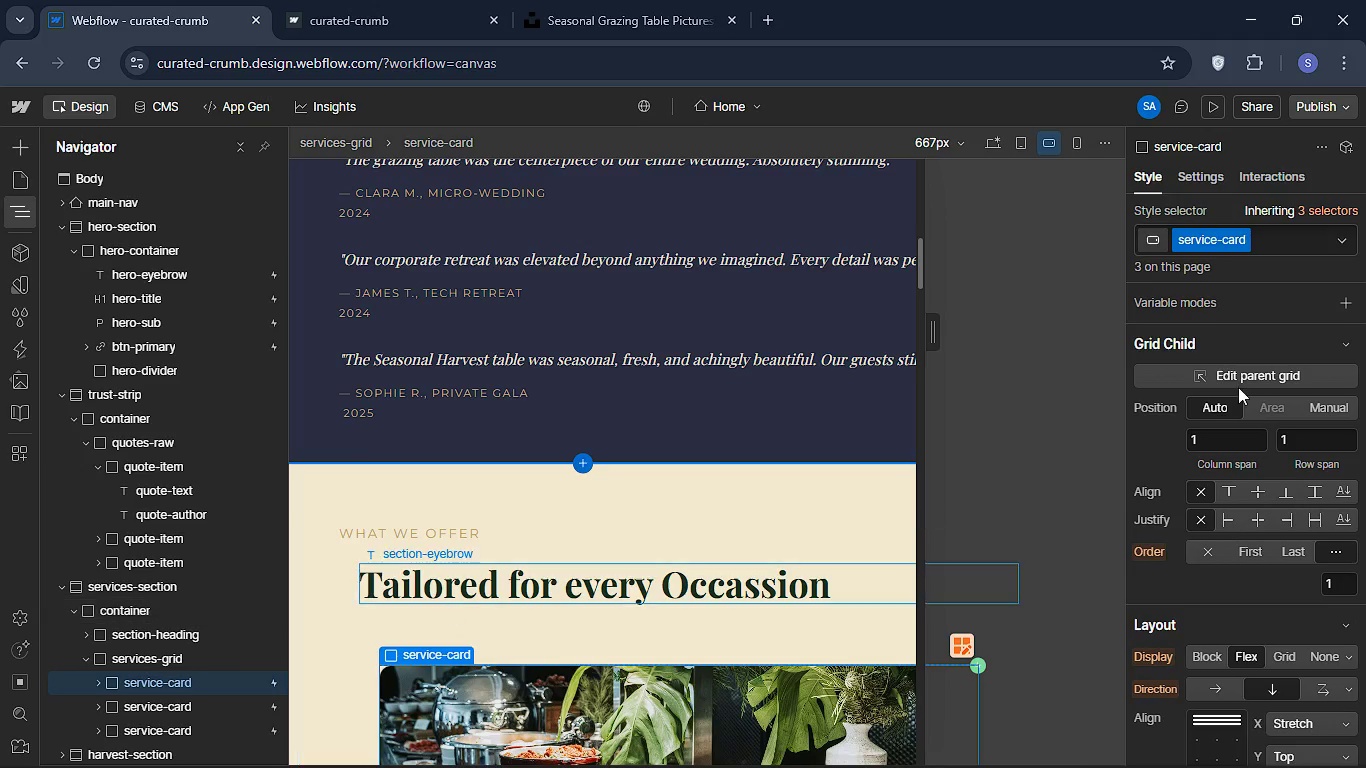 
scroll: coordinate [1323, 535], scroll_direction: down, amount: 2.0
 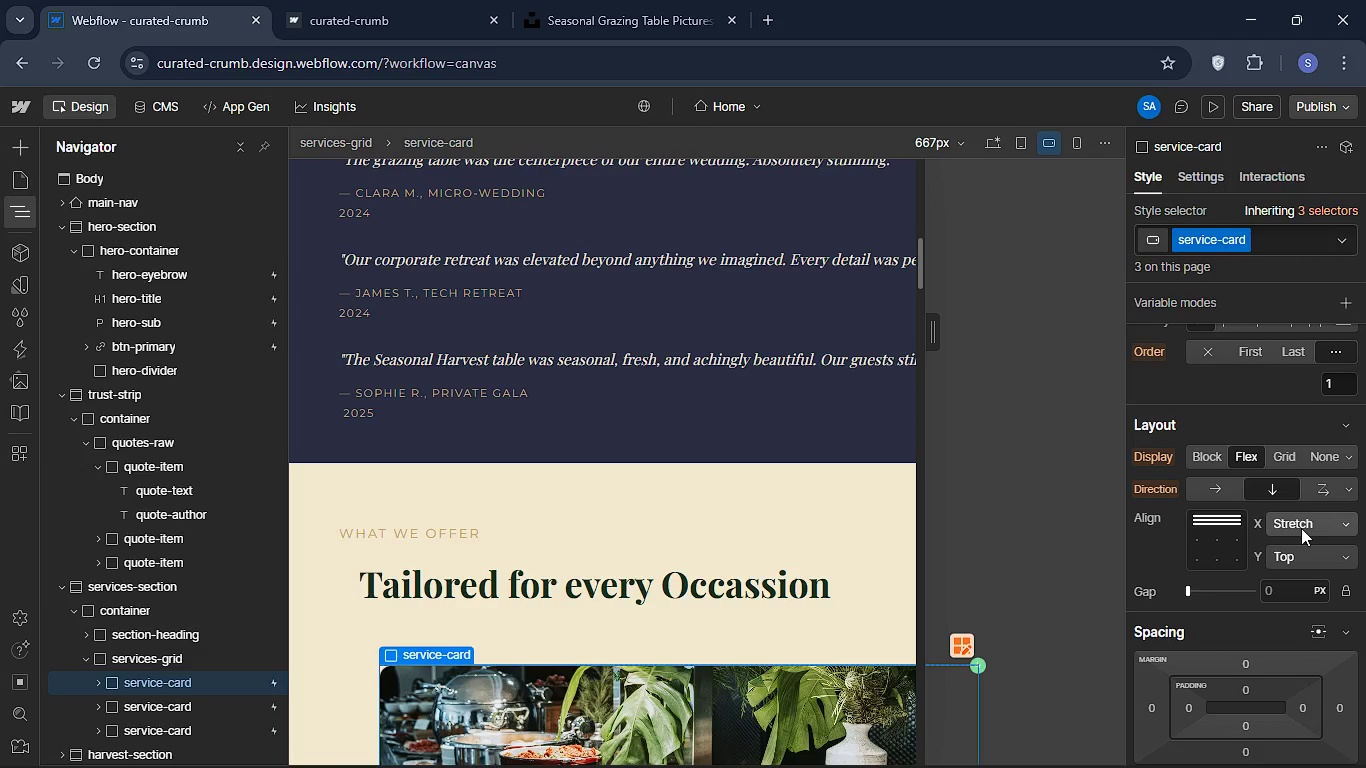 
scroll: coordinate [1171, 490], scroll_direction: up, amount: 7.0
 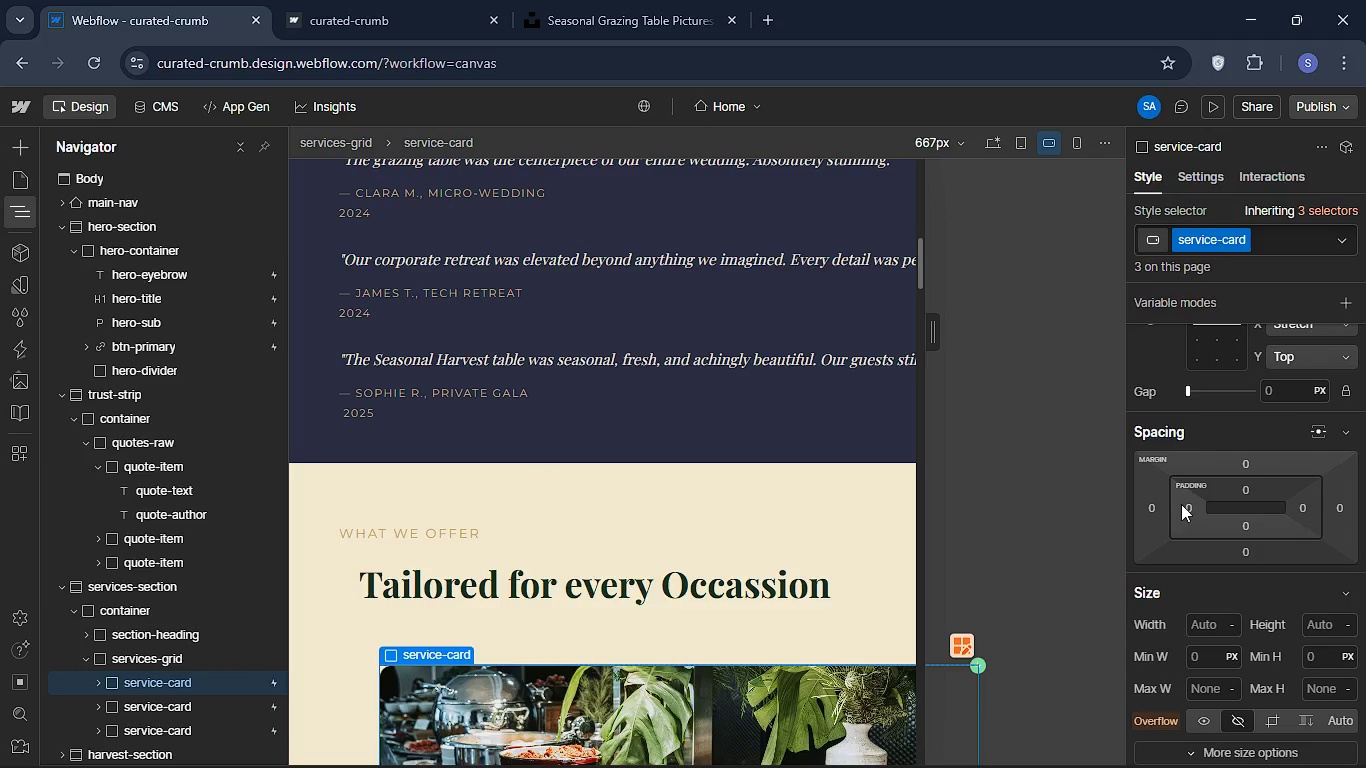 
left_click([1188, 509])
 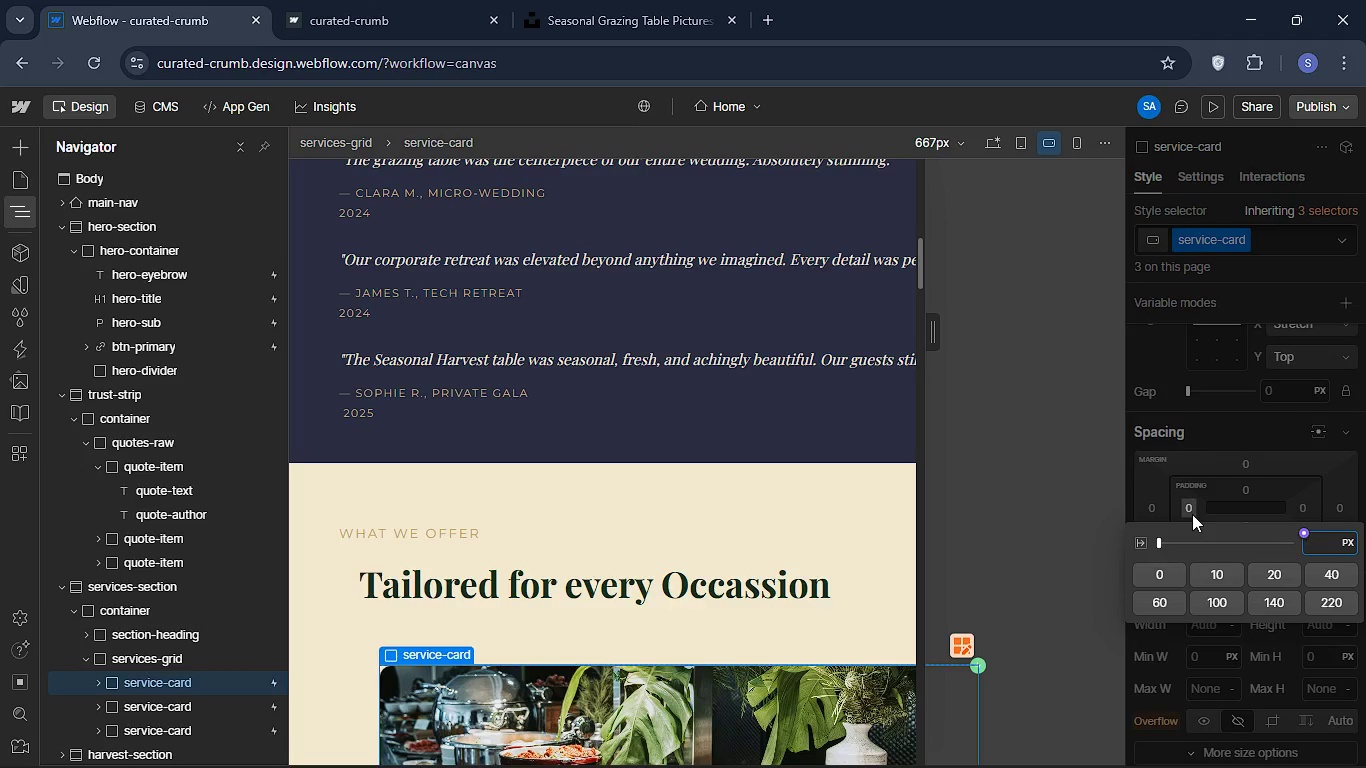 
type(20)
 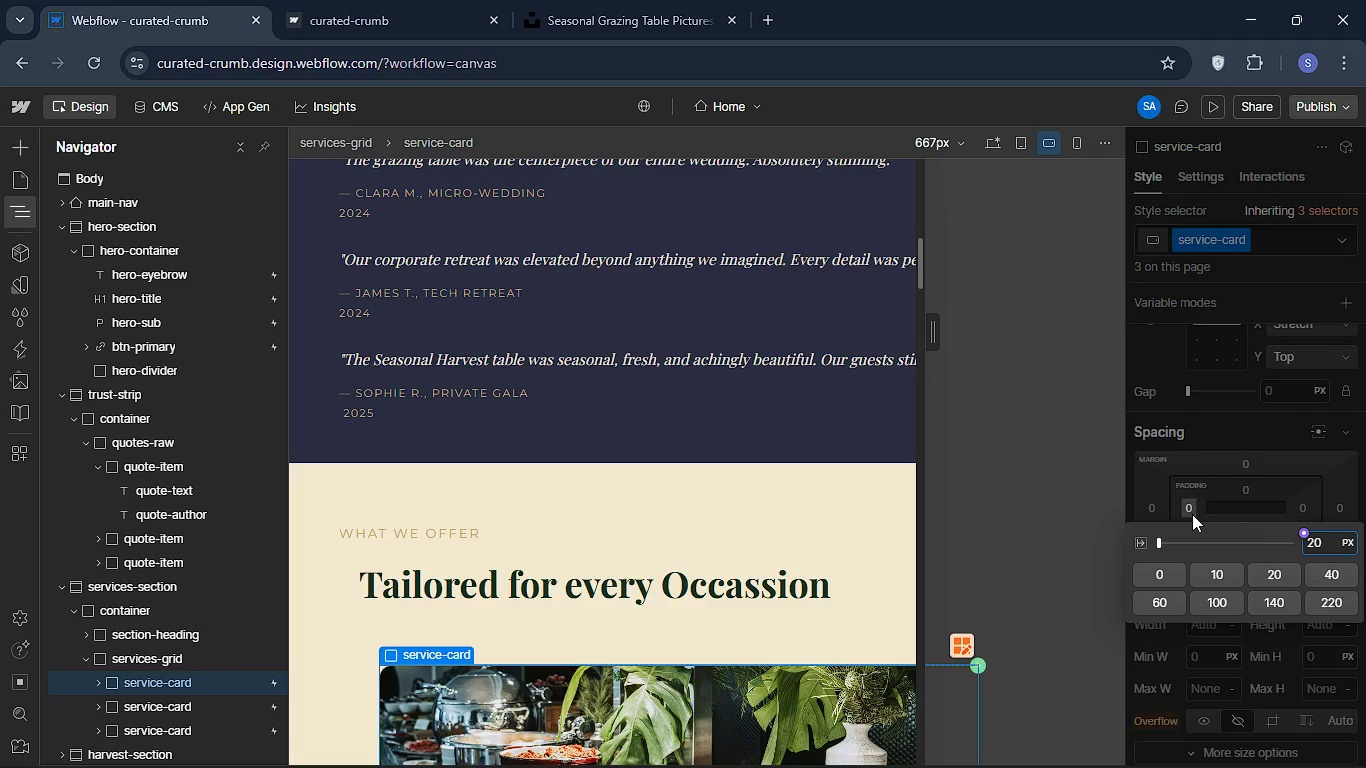 
key(Enter)
 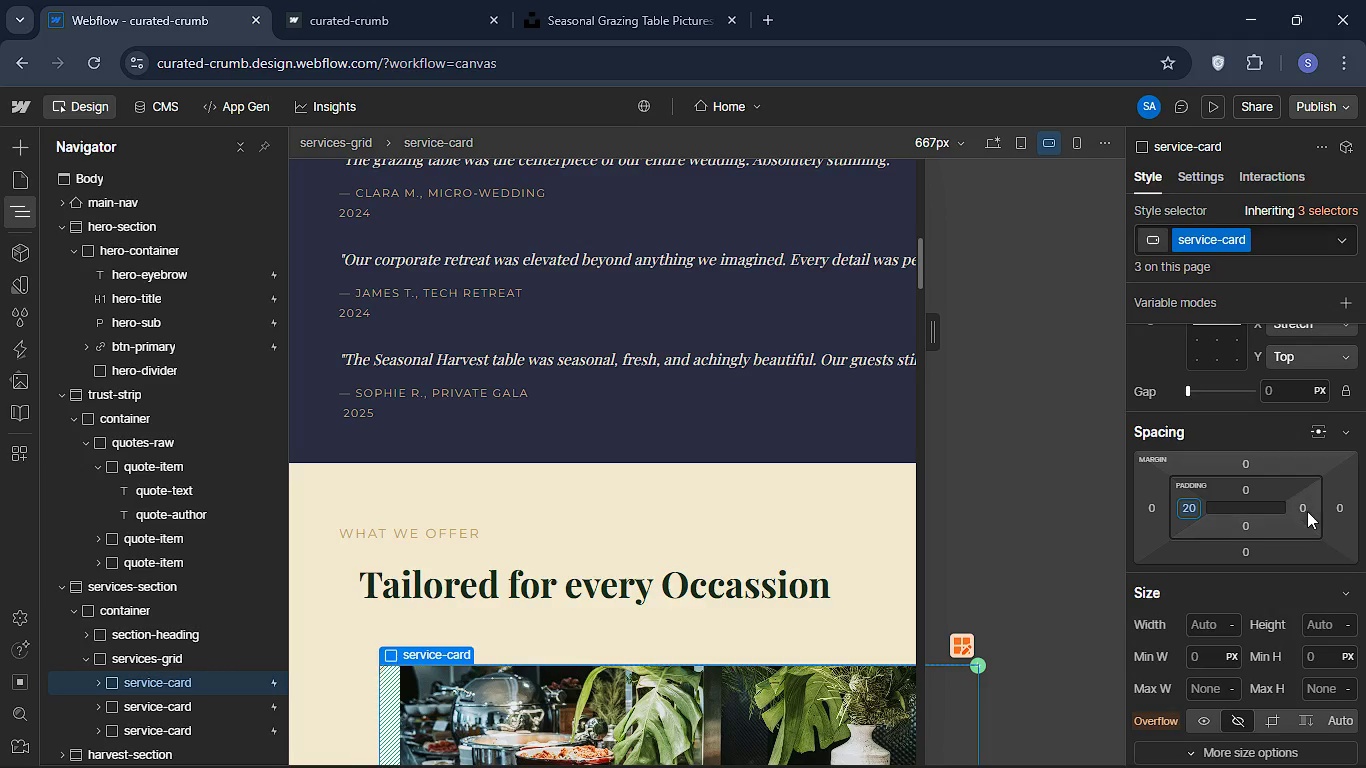 
left_click([1307, 511])
 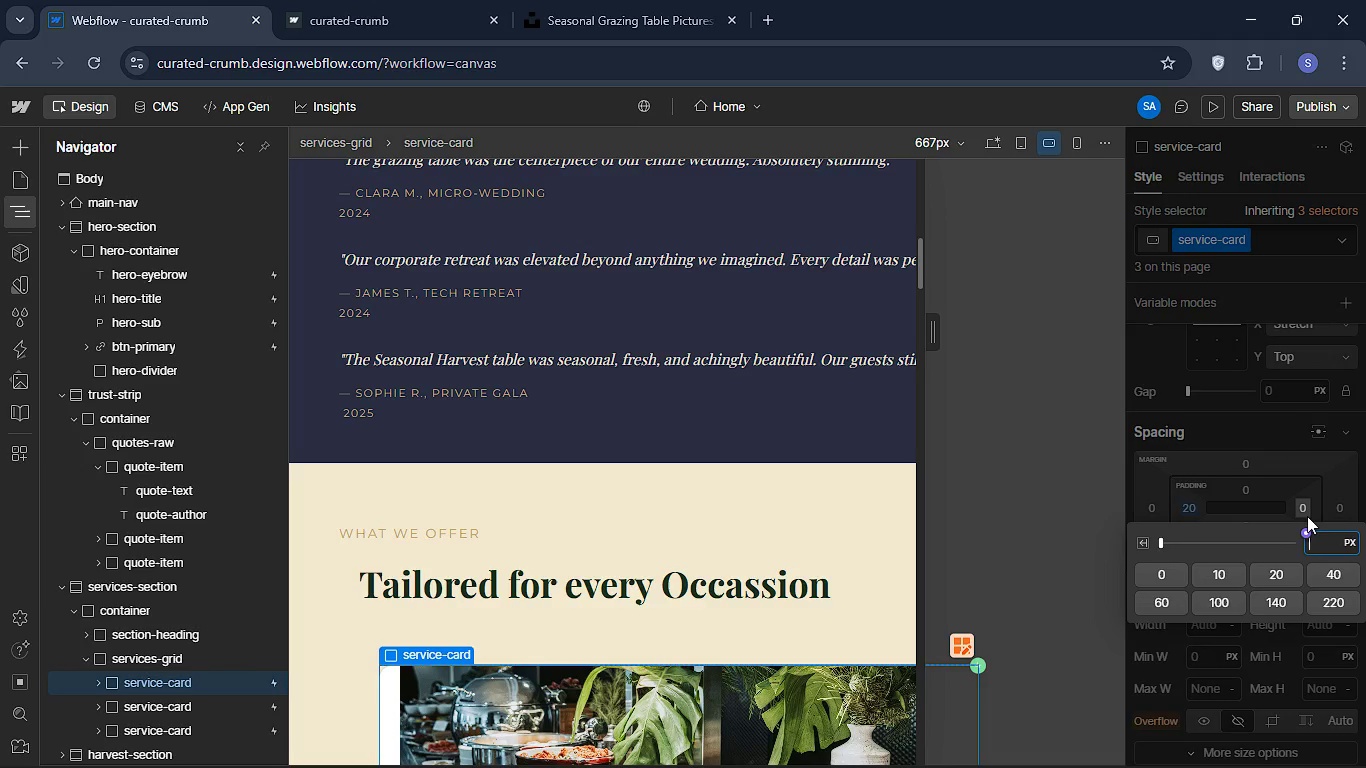 
type(20)
 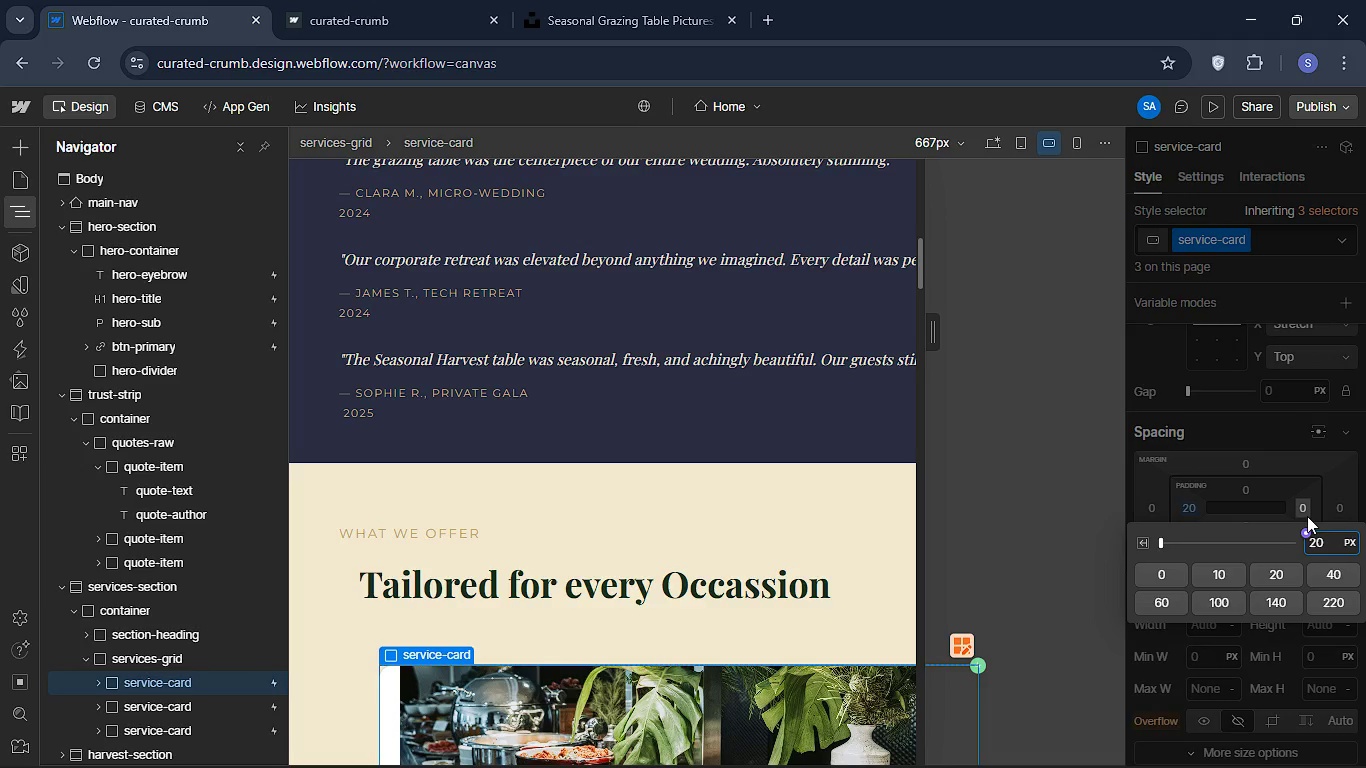 
key(Enter)
 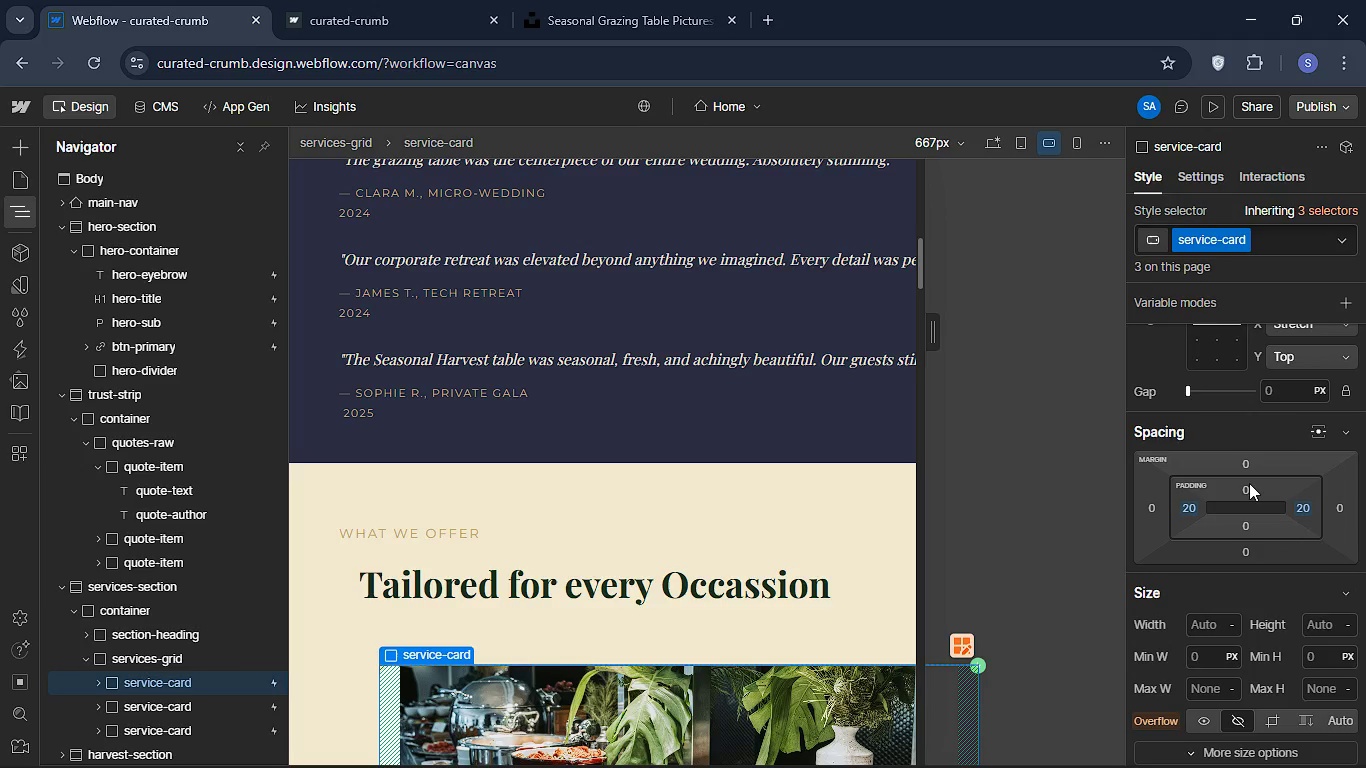 
wait(8.69)
 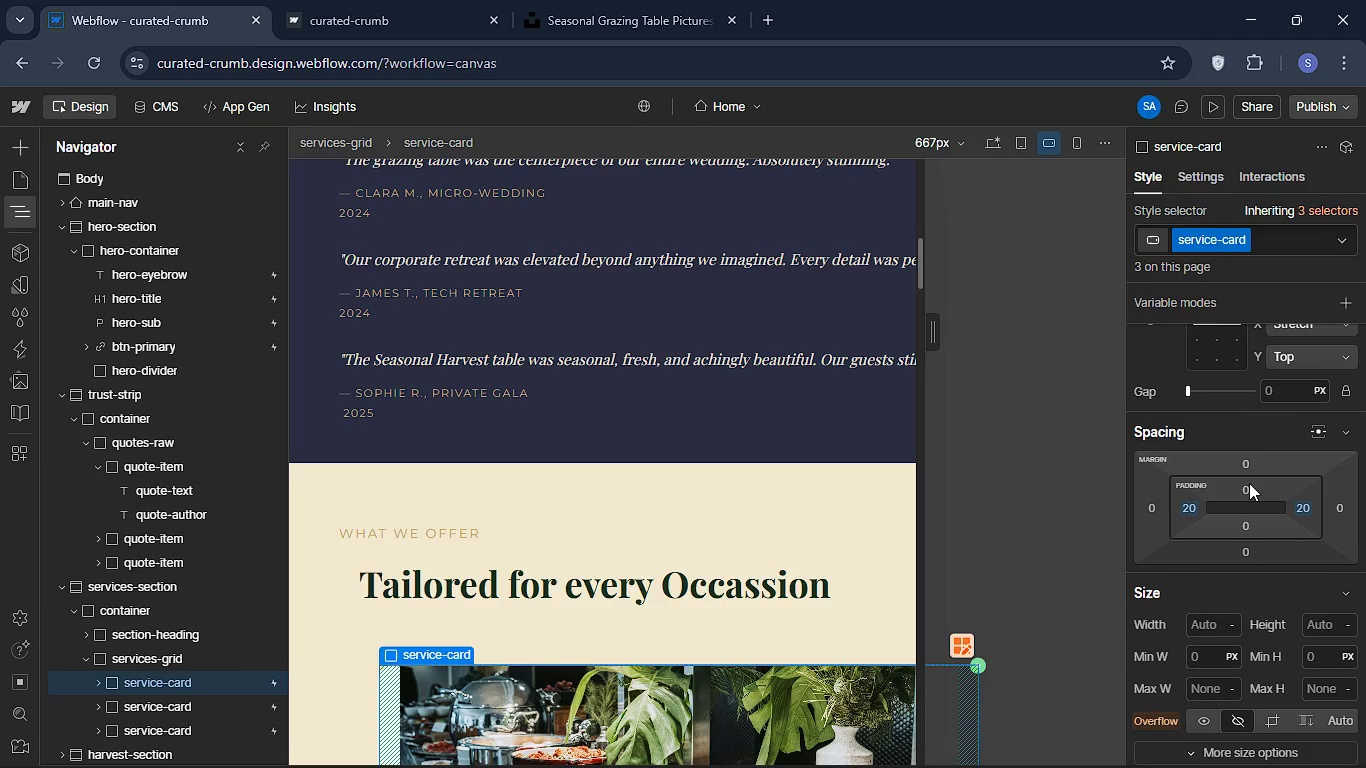 
type(20)
 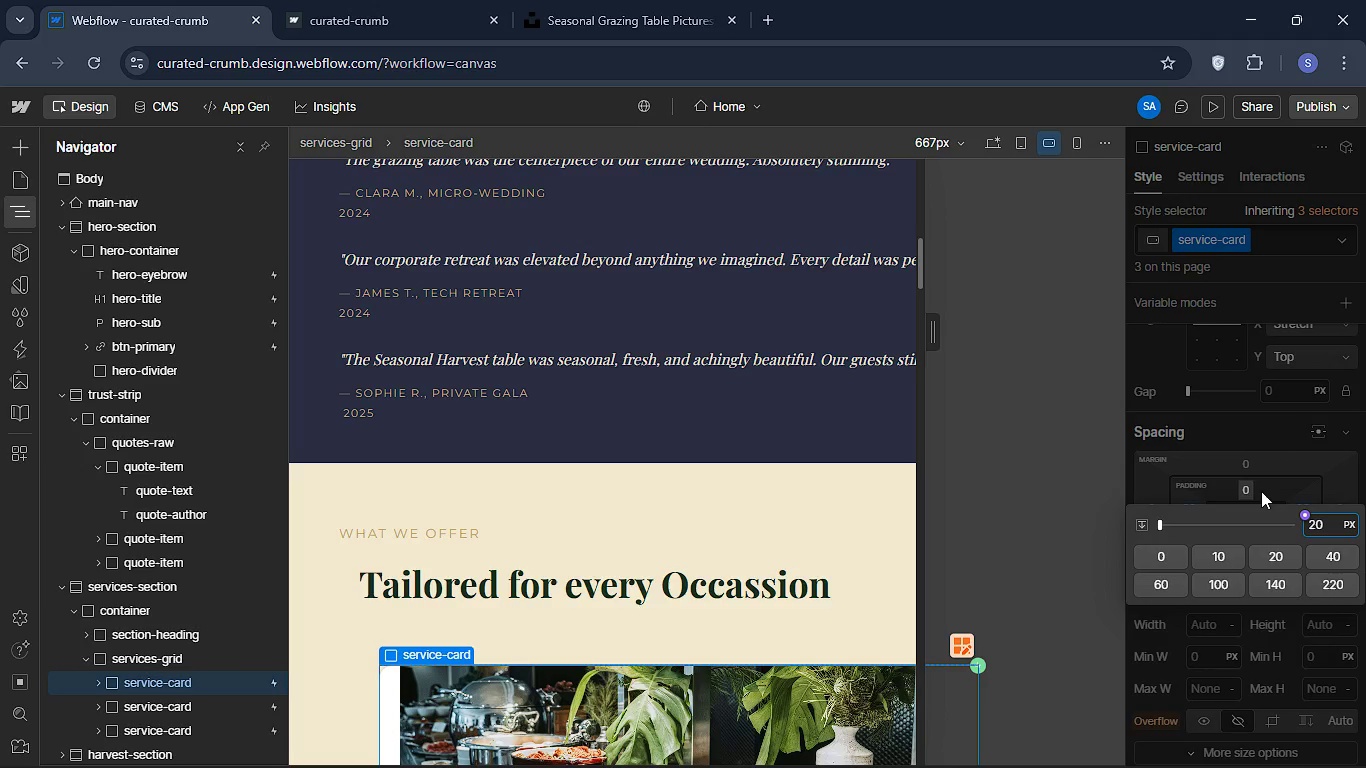 
key(Enter)
 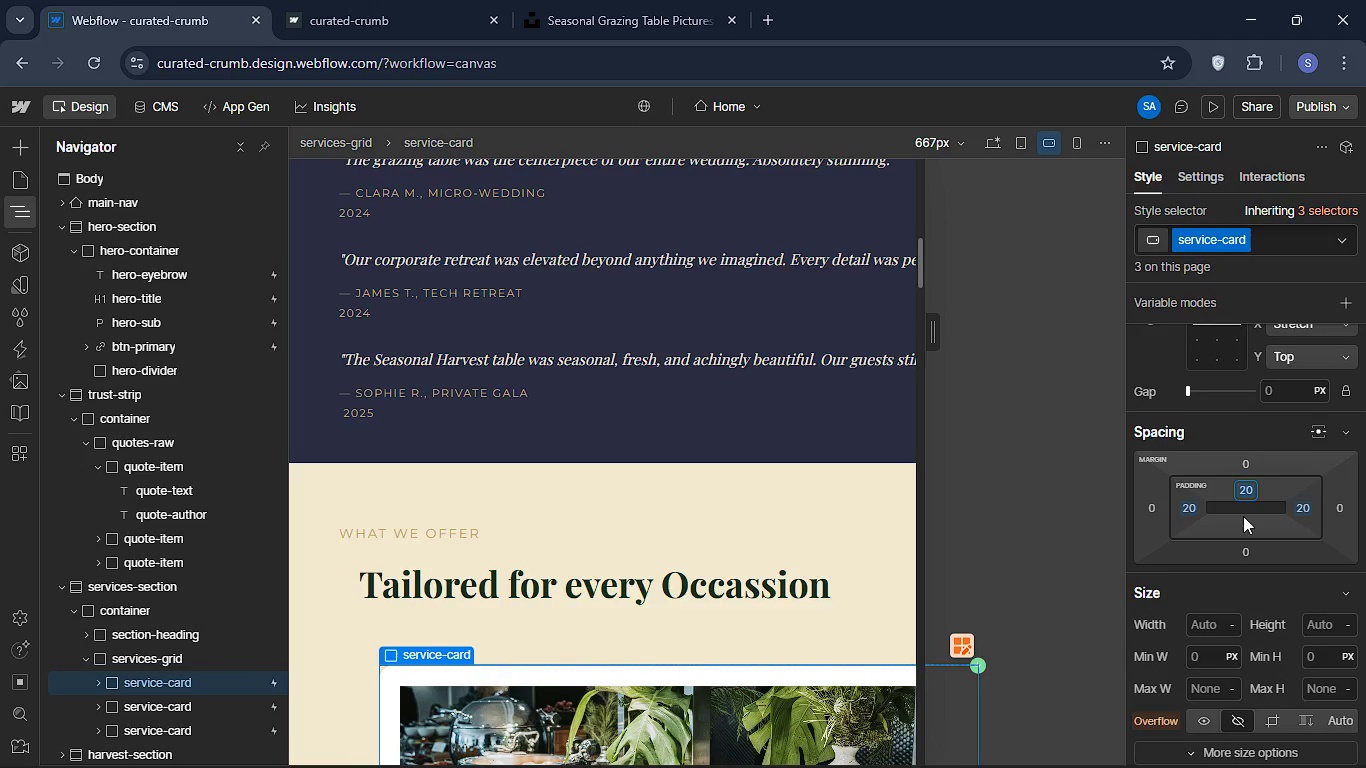 
left_click([1247, 522])
 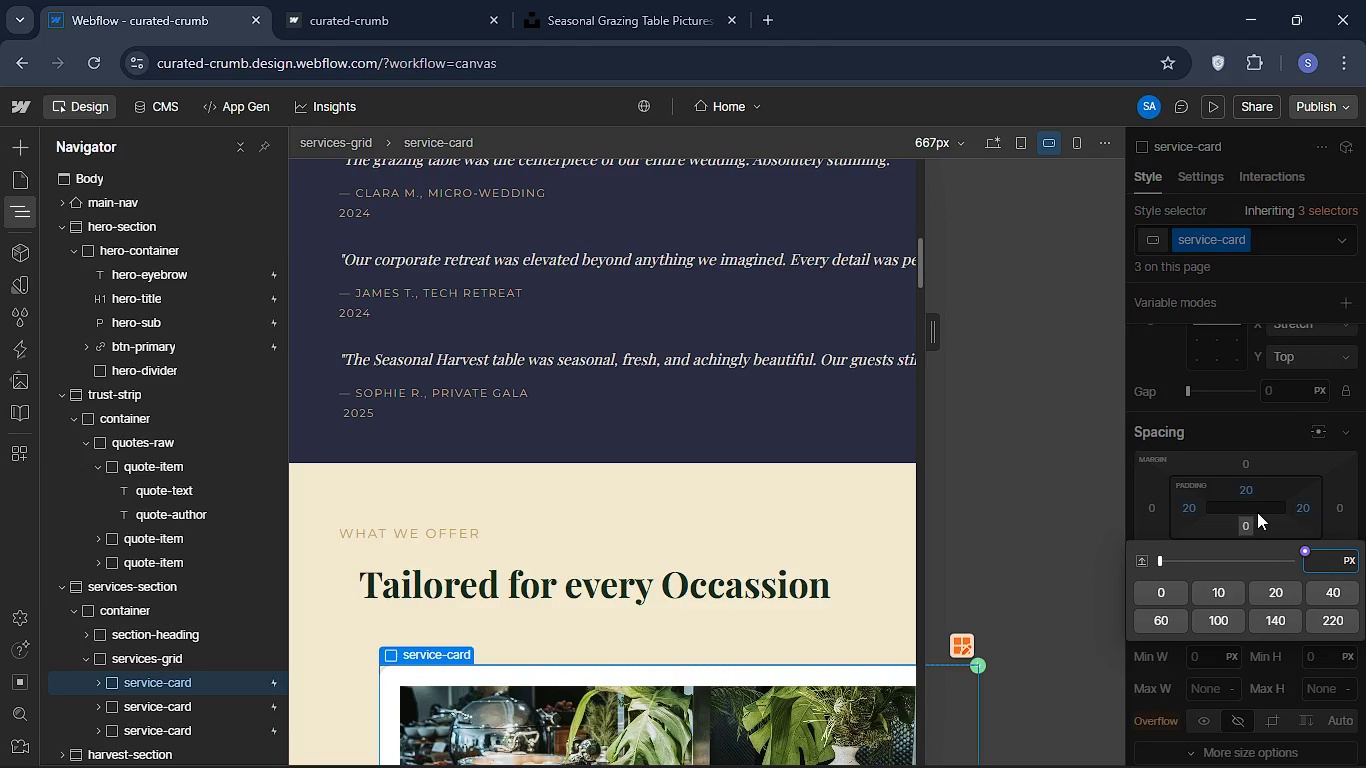 
type(20)
 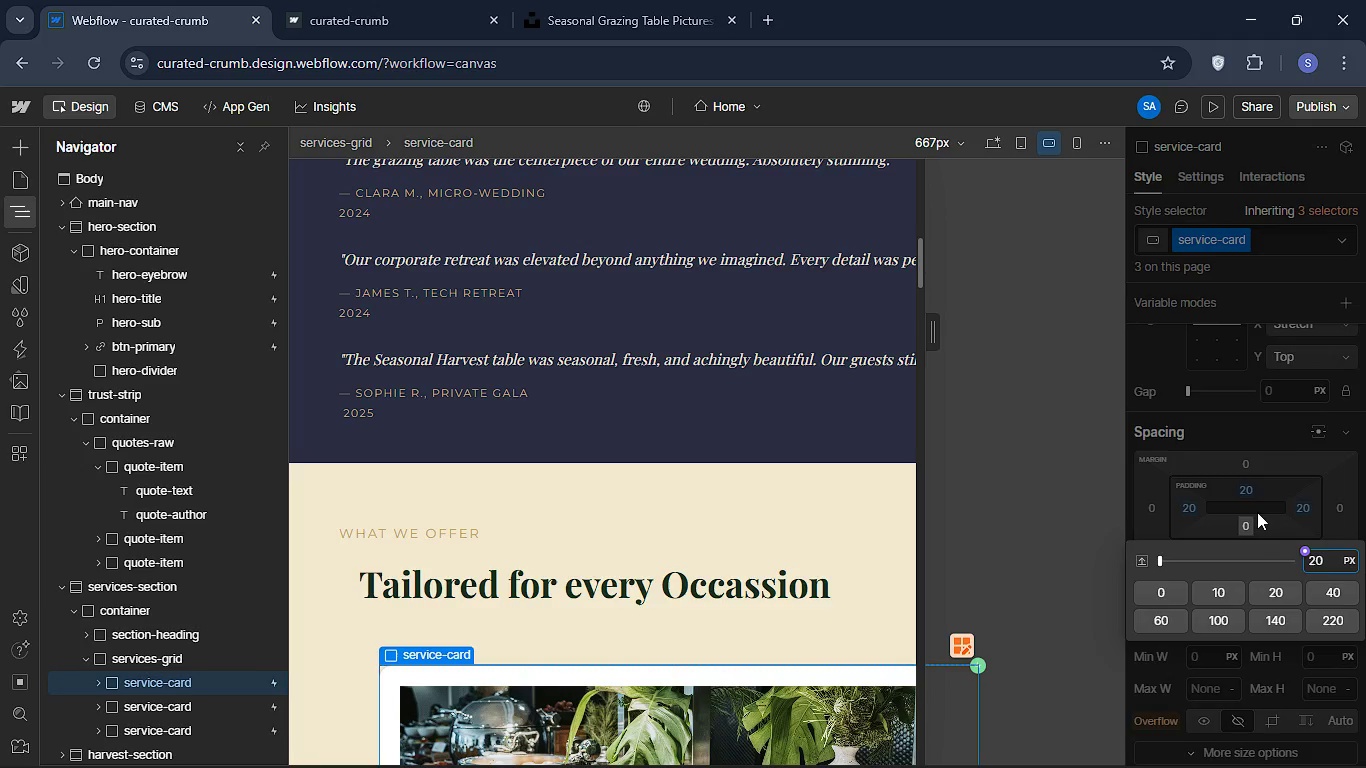 
key(Enter)
 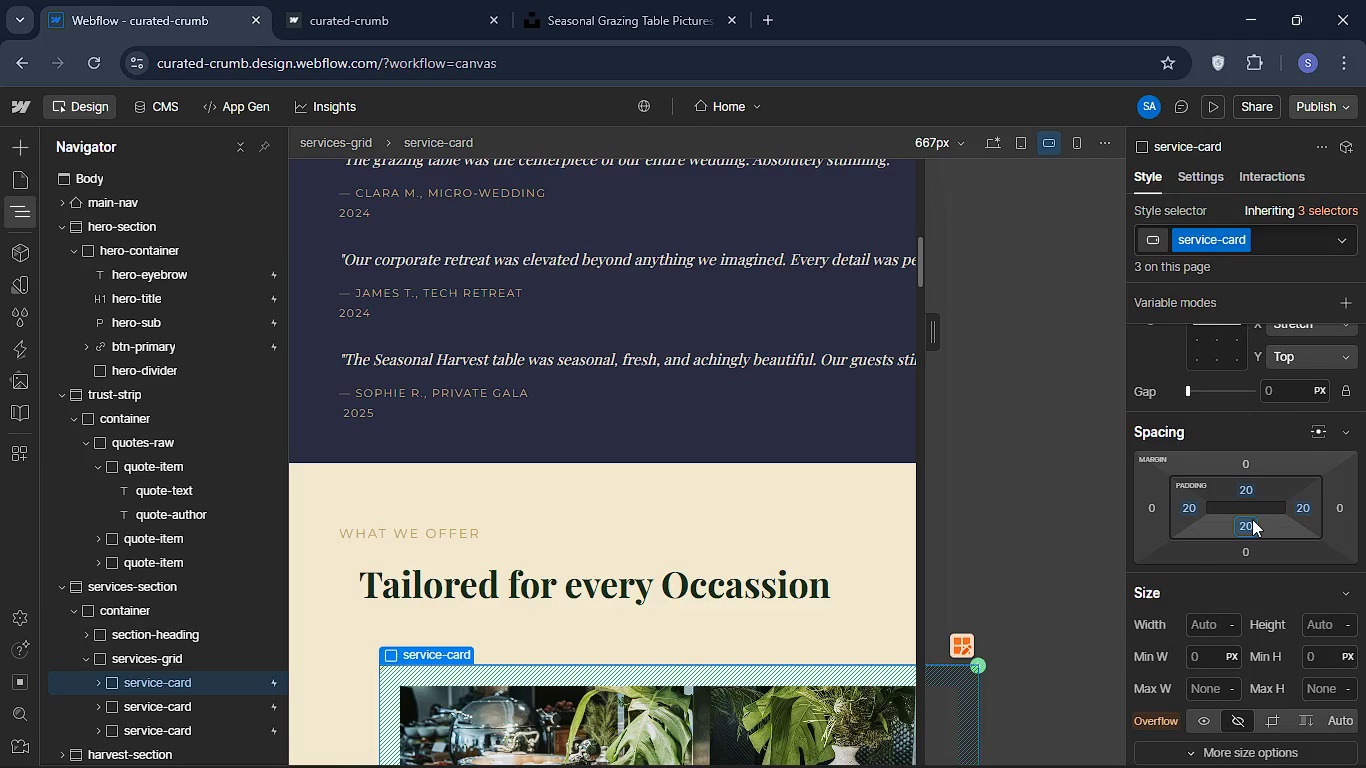 
wait(17.84)
 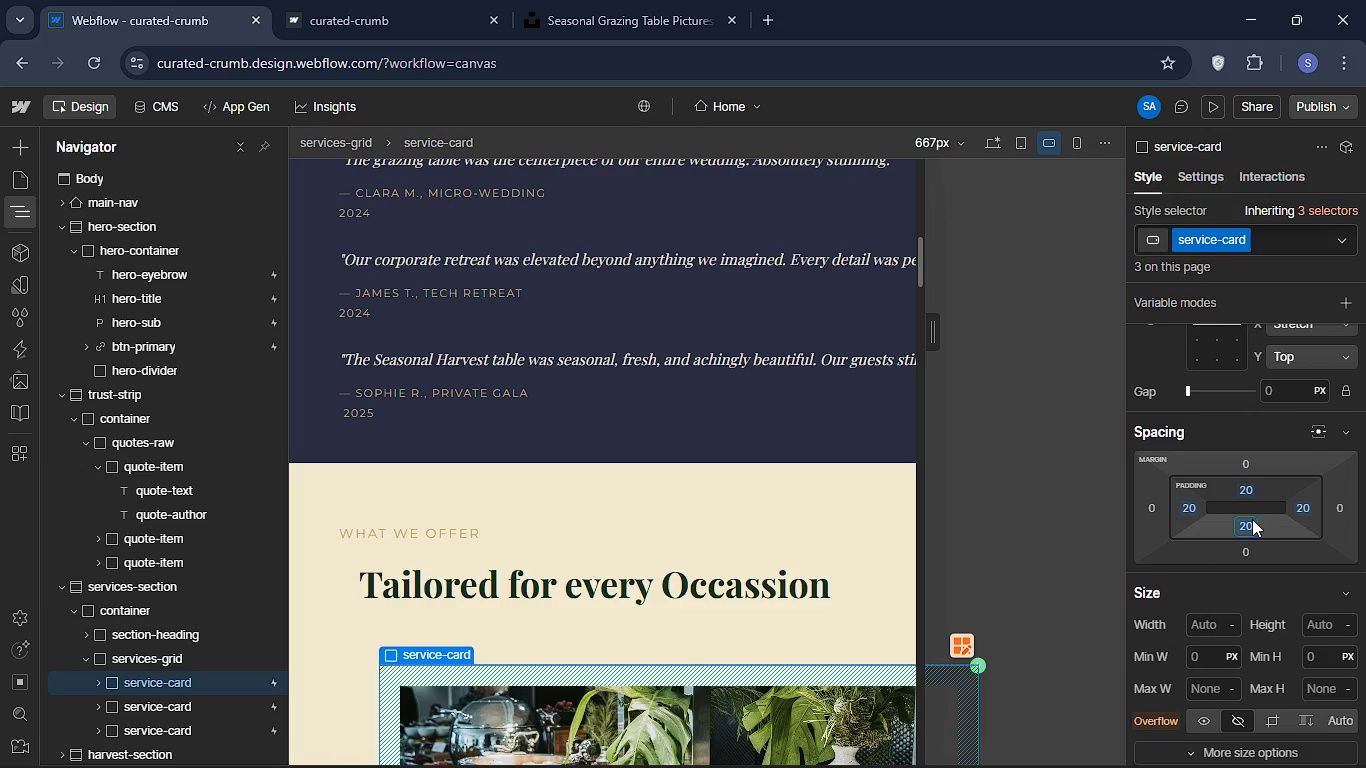 
left_click([99, 681])
 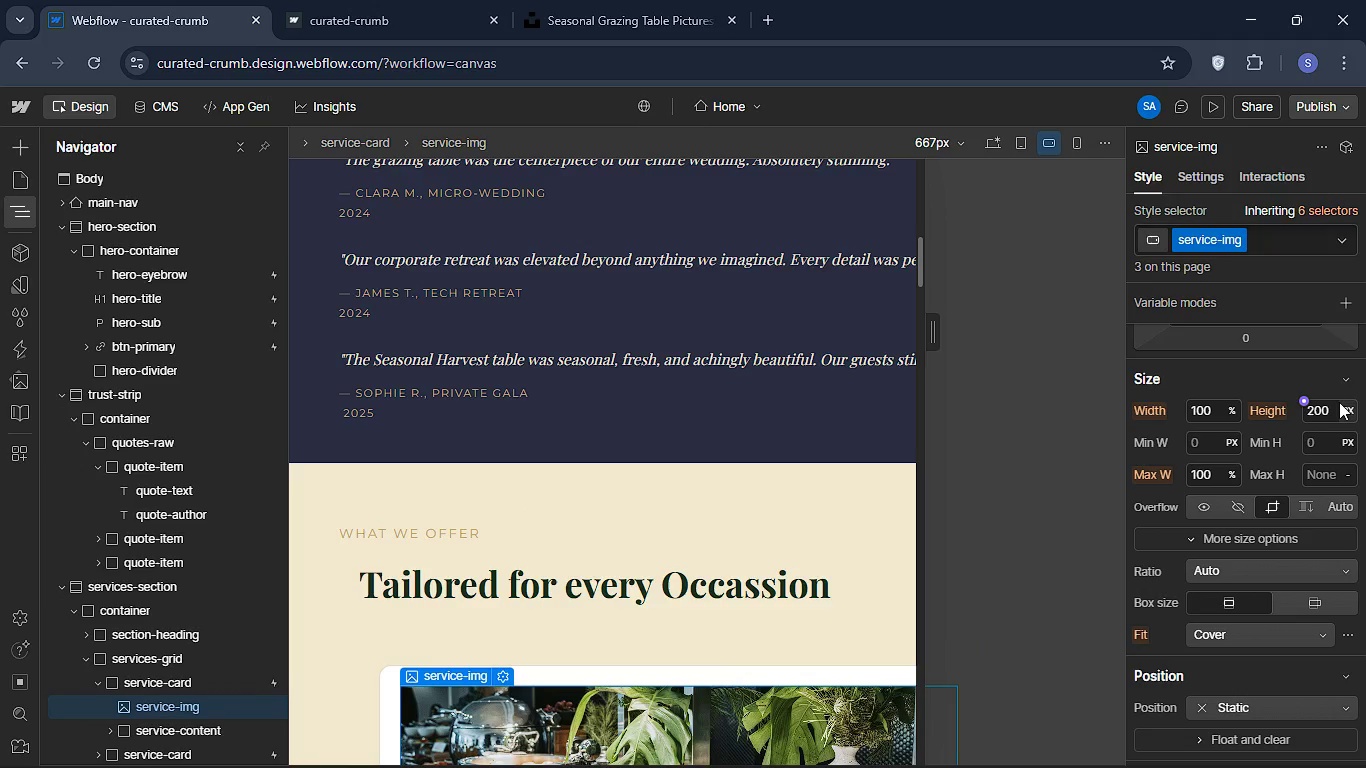 
wait(10.81)
 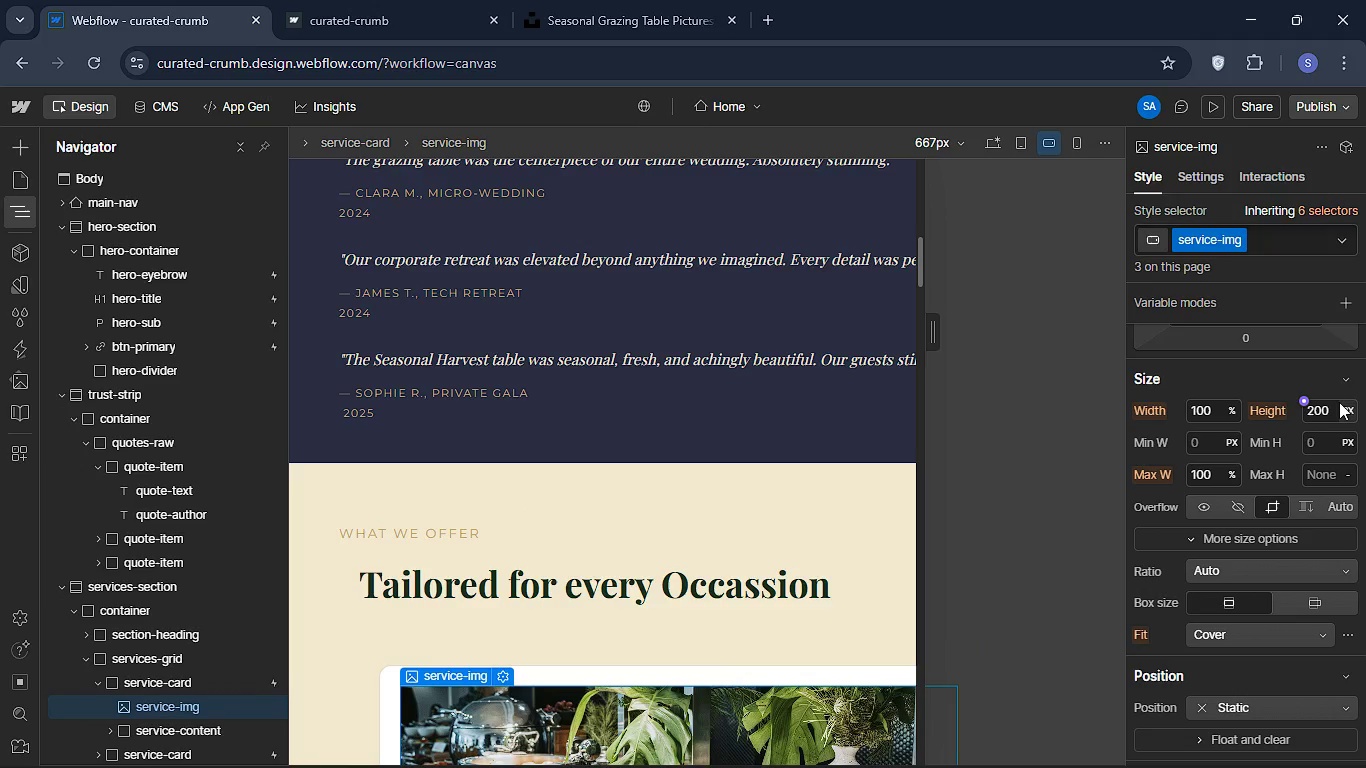 
type(160)
 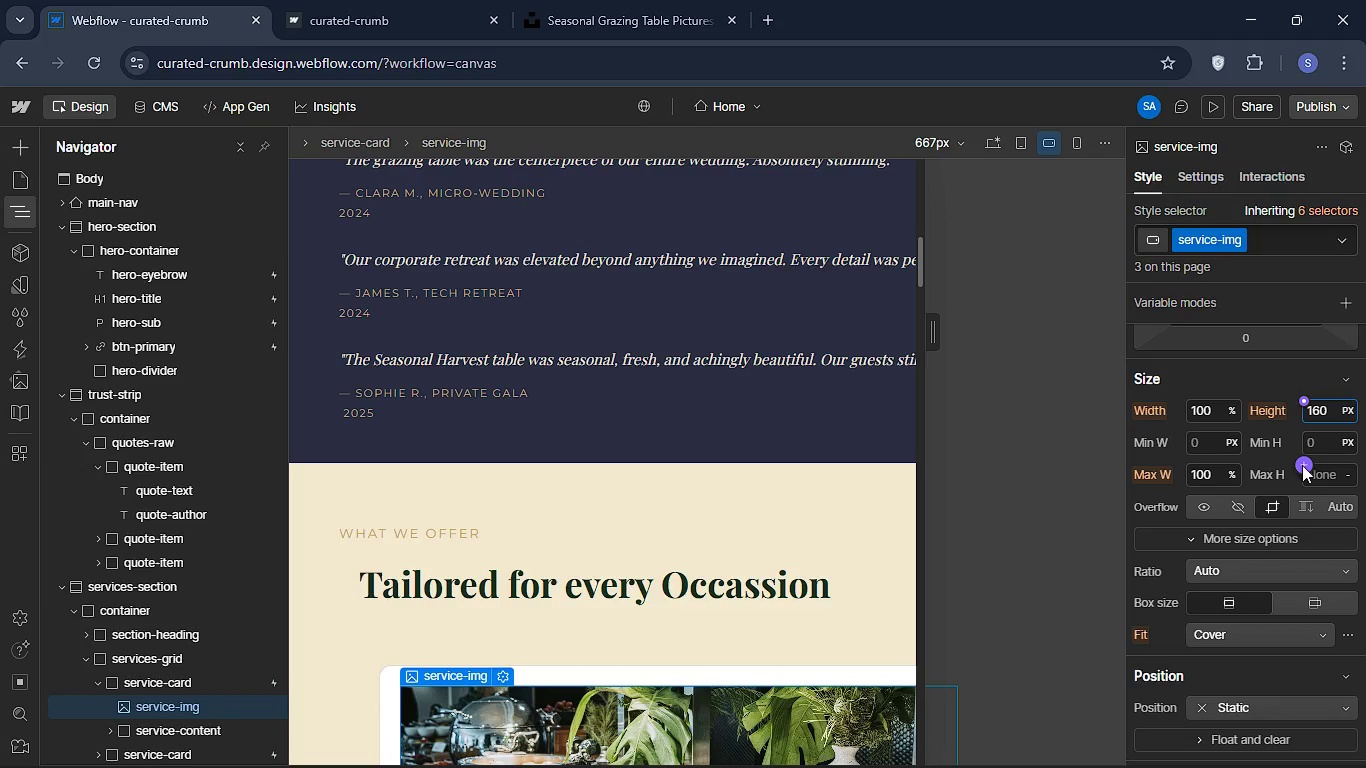 
key(Enter)
 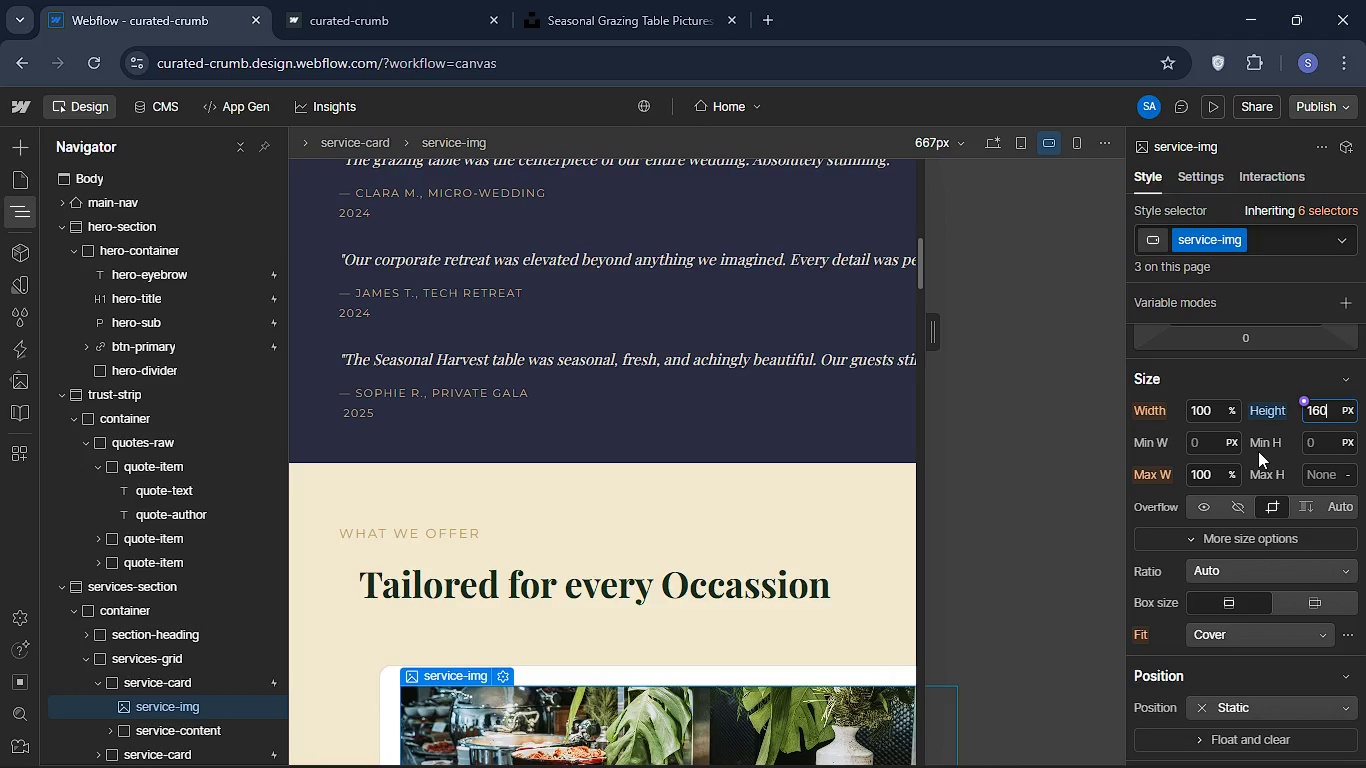 
wait(7.45)
 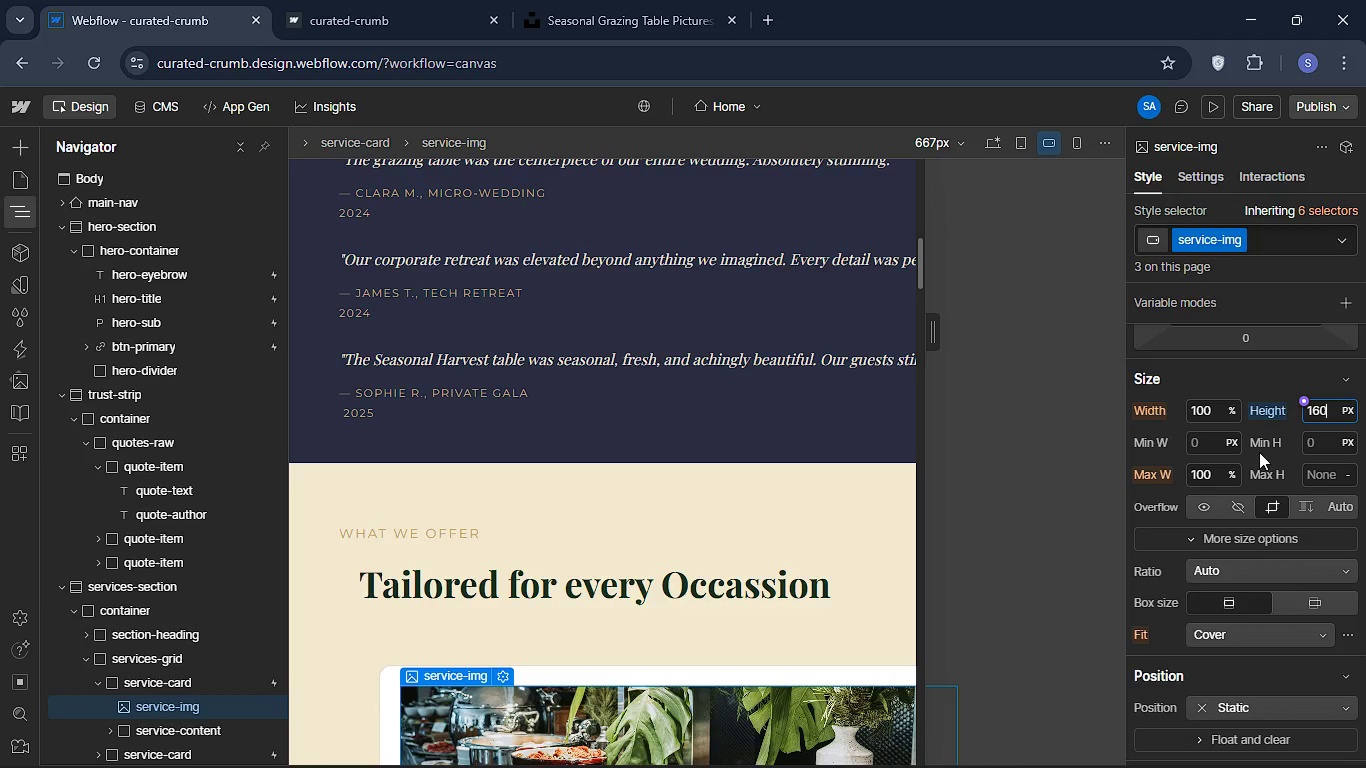 
left_click([540, 577])
 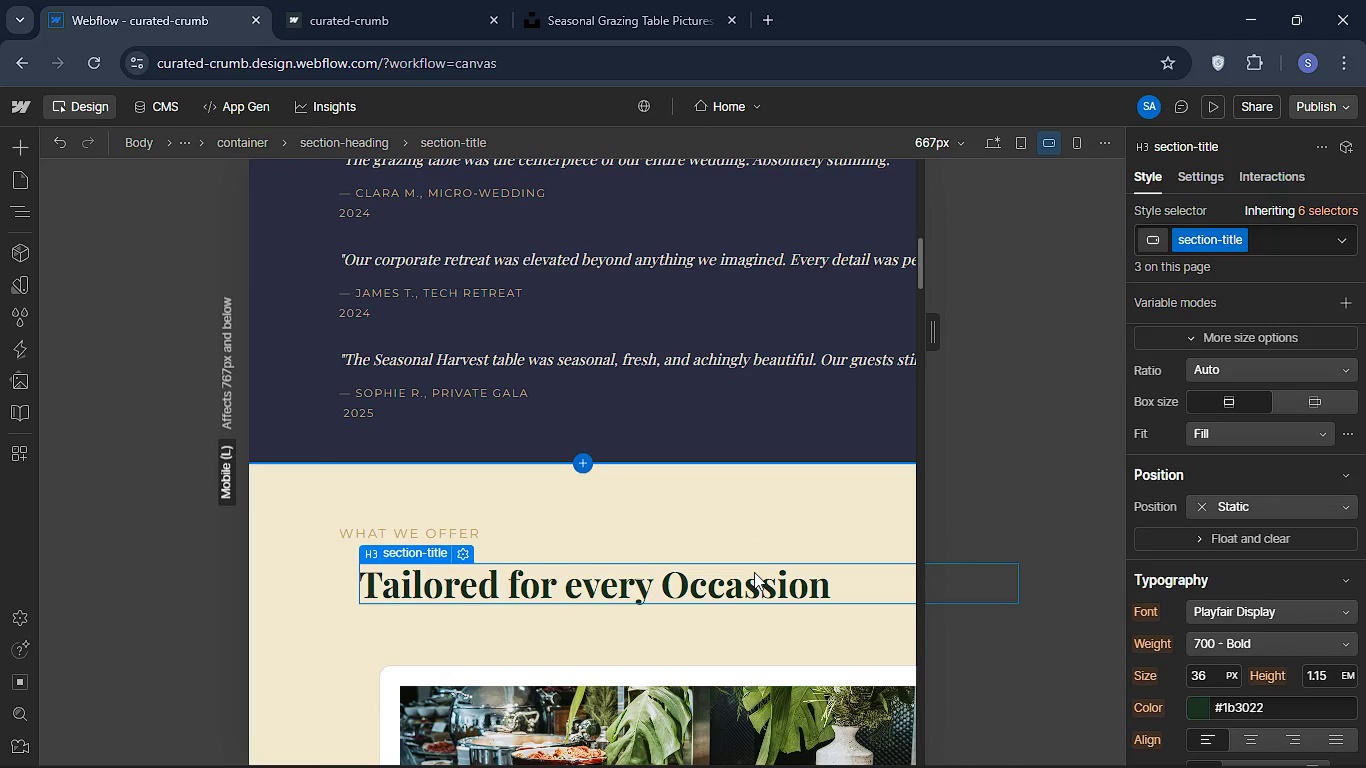 
wait(8.53)
 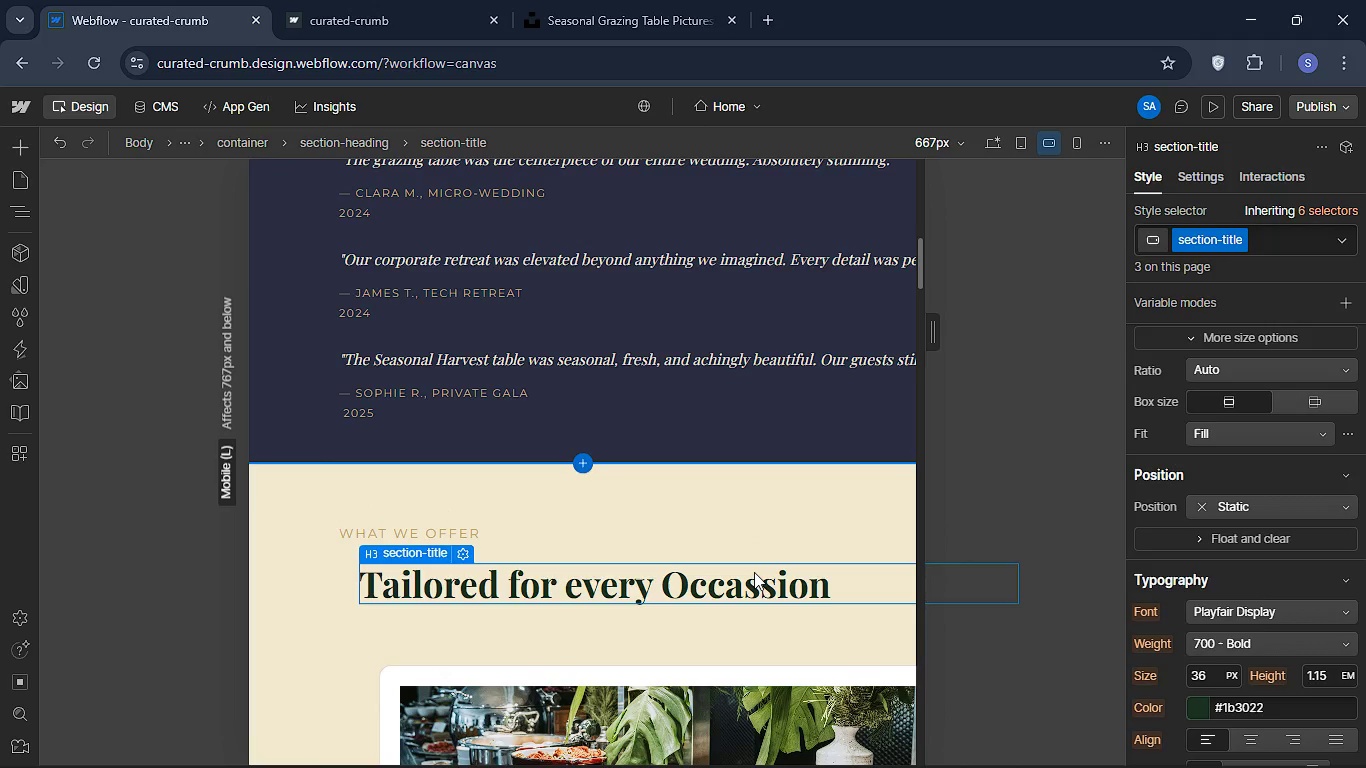 
left_click([459, 552])
 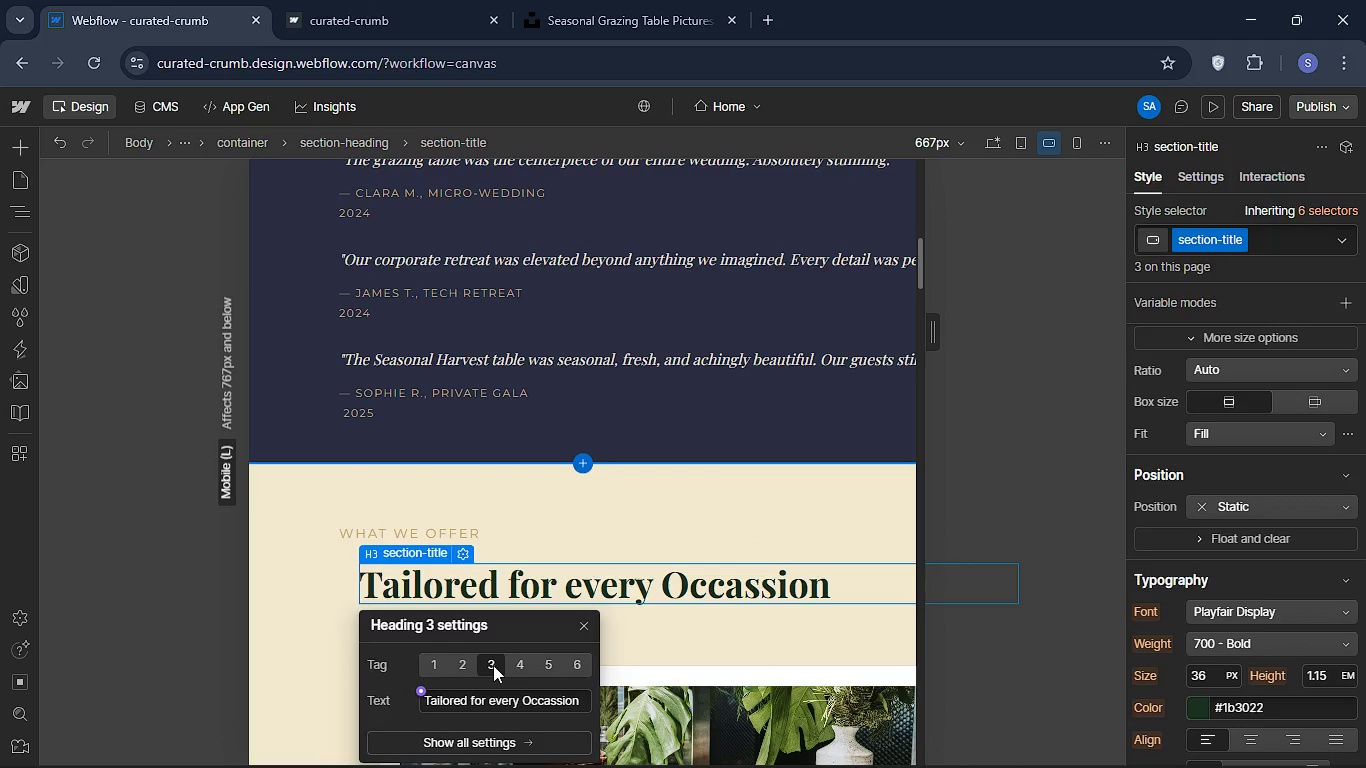 
left_click([493, 665])
 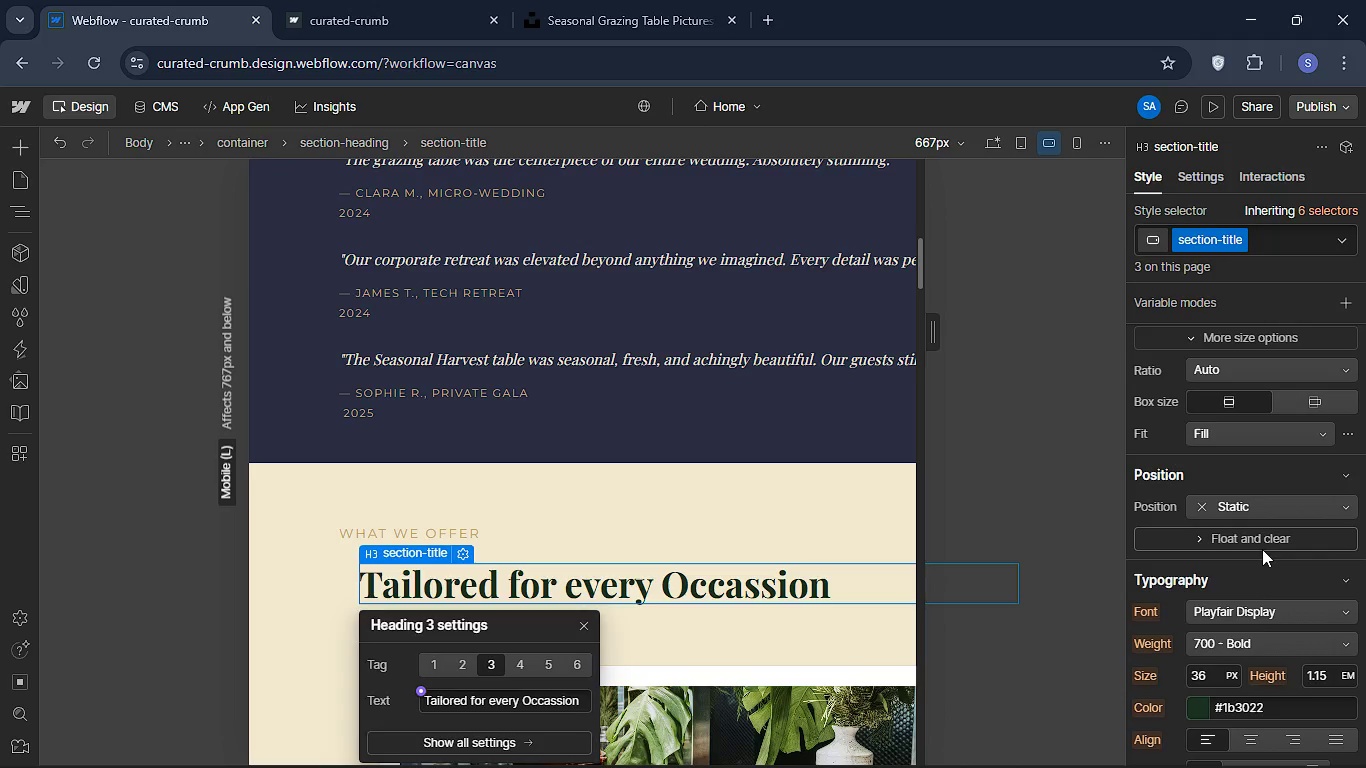 
scroll: coordinate [1262, 549], scroll_direction: down, amount: 1.0
 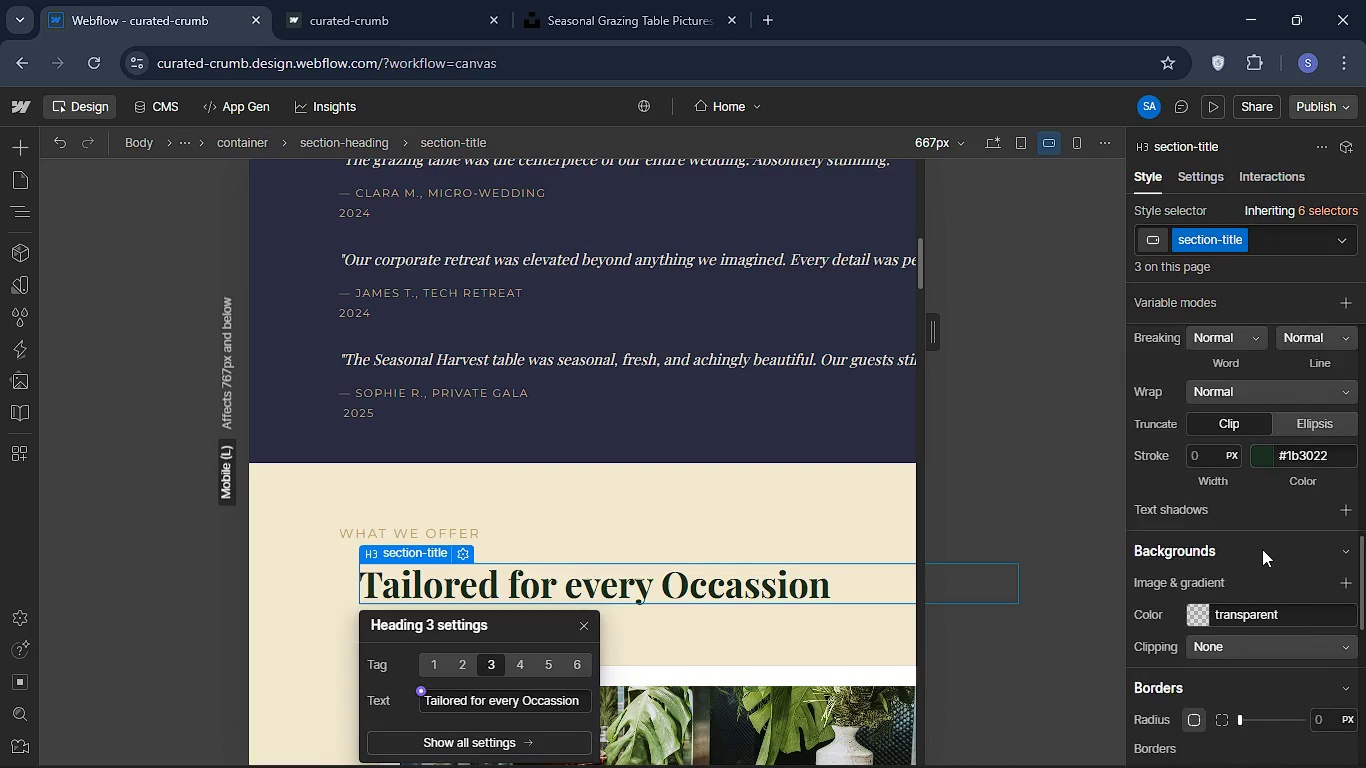 
scroll: coordinate [1262, 549], scroll_direction: up, amount: 5.0
 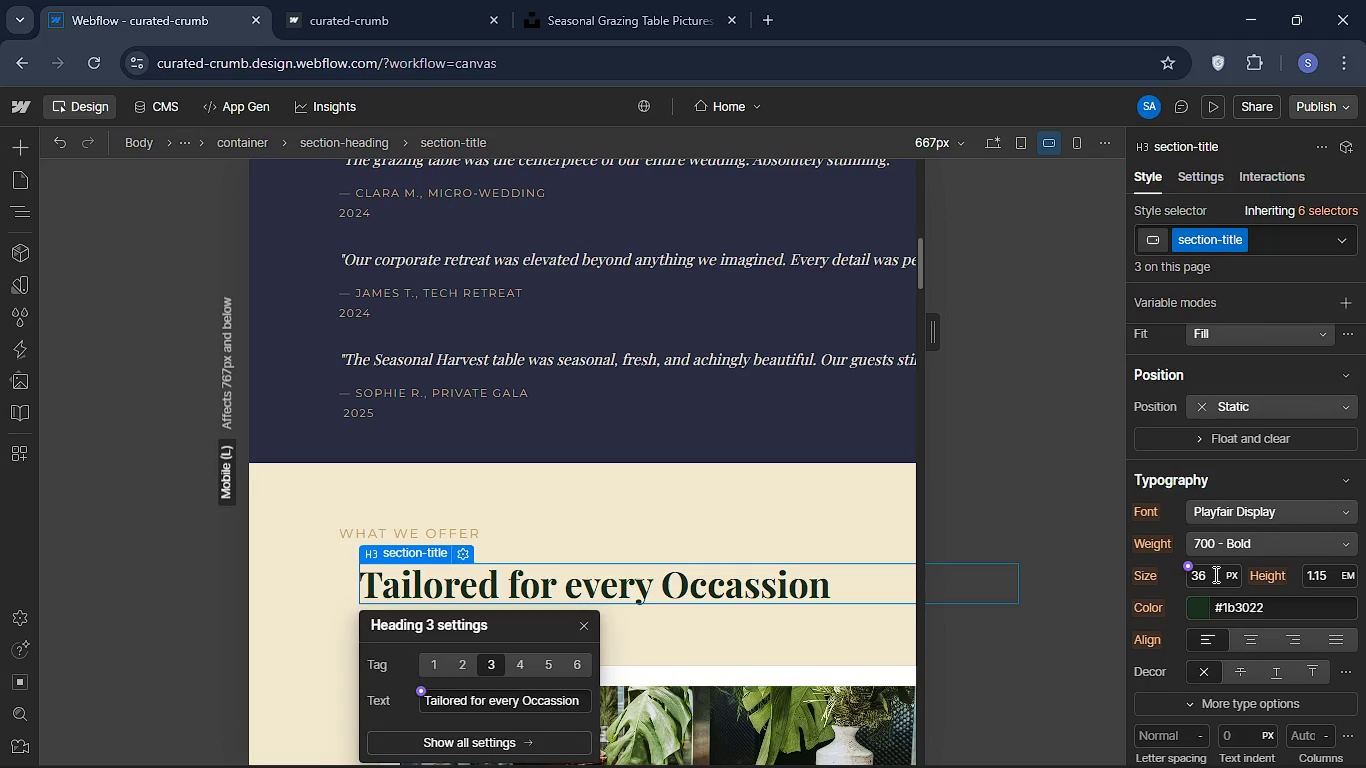 
left_click([1214, 574])
 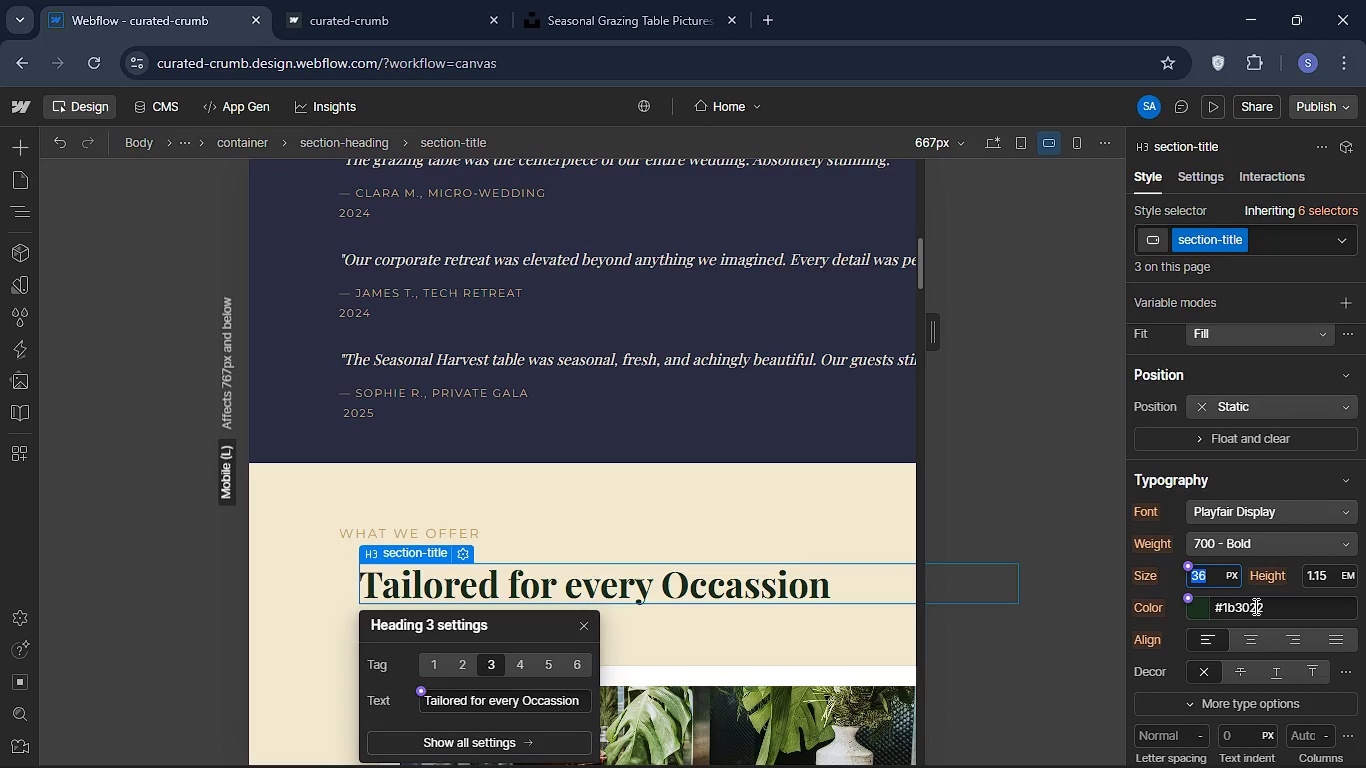 
type(20)
 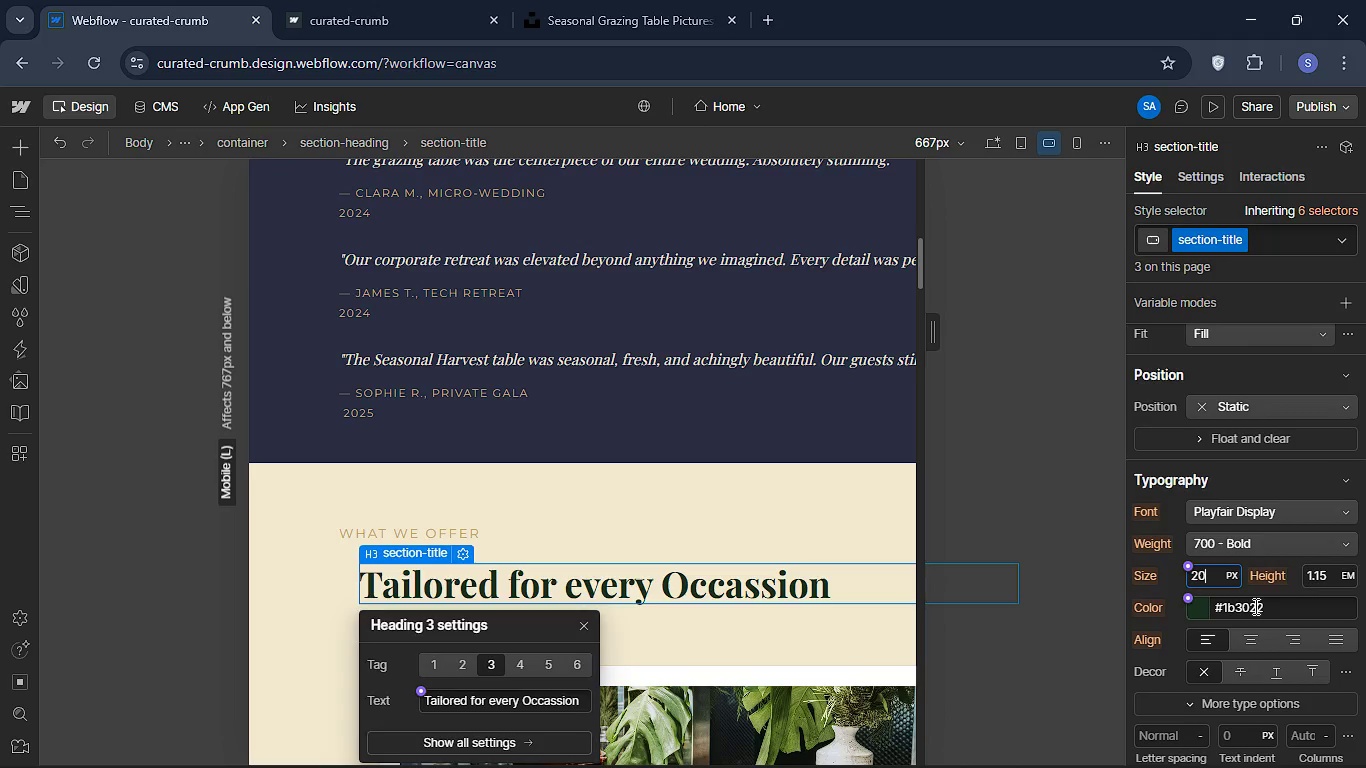 
key(Enter)
 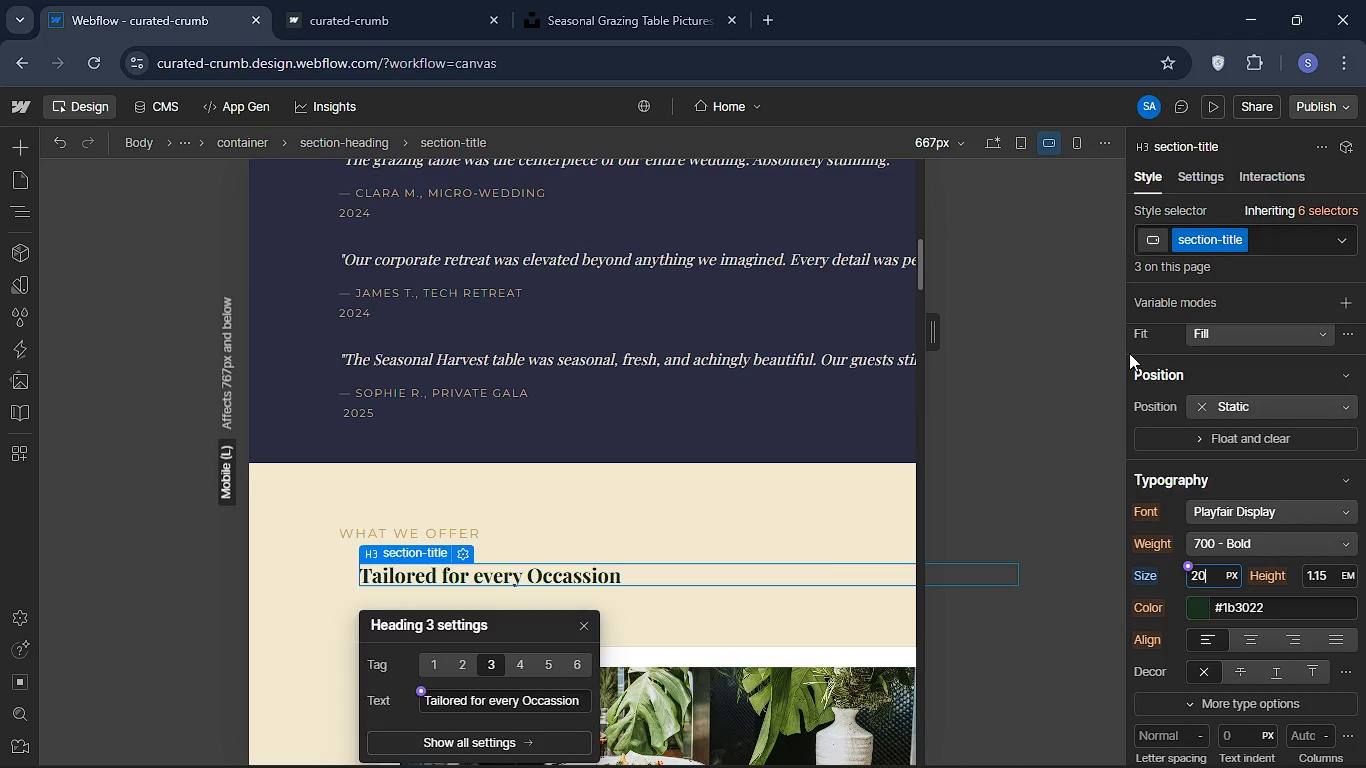 
wait(9.22)
 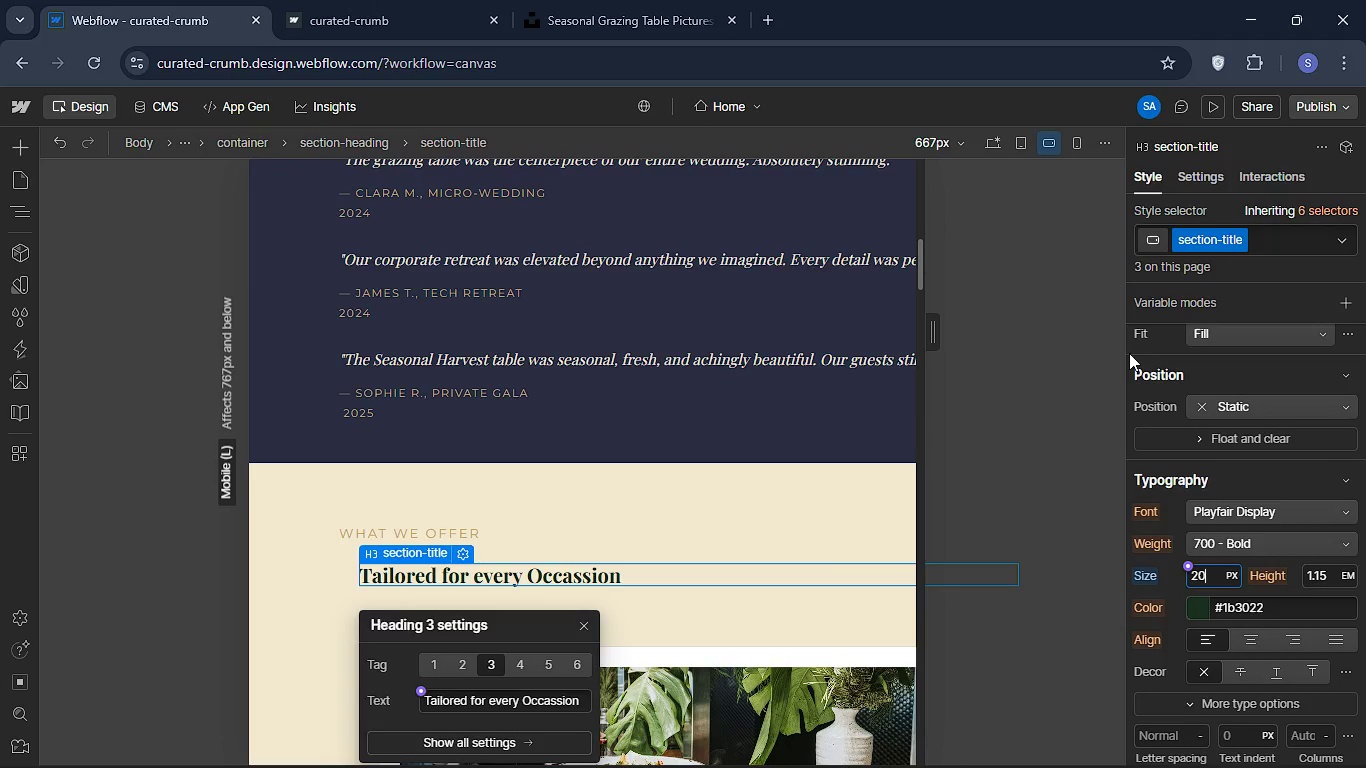 
left_click([15, 211])
 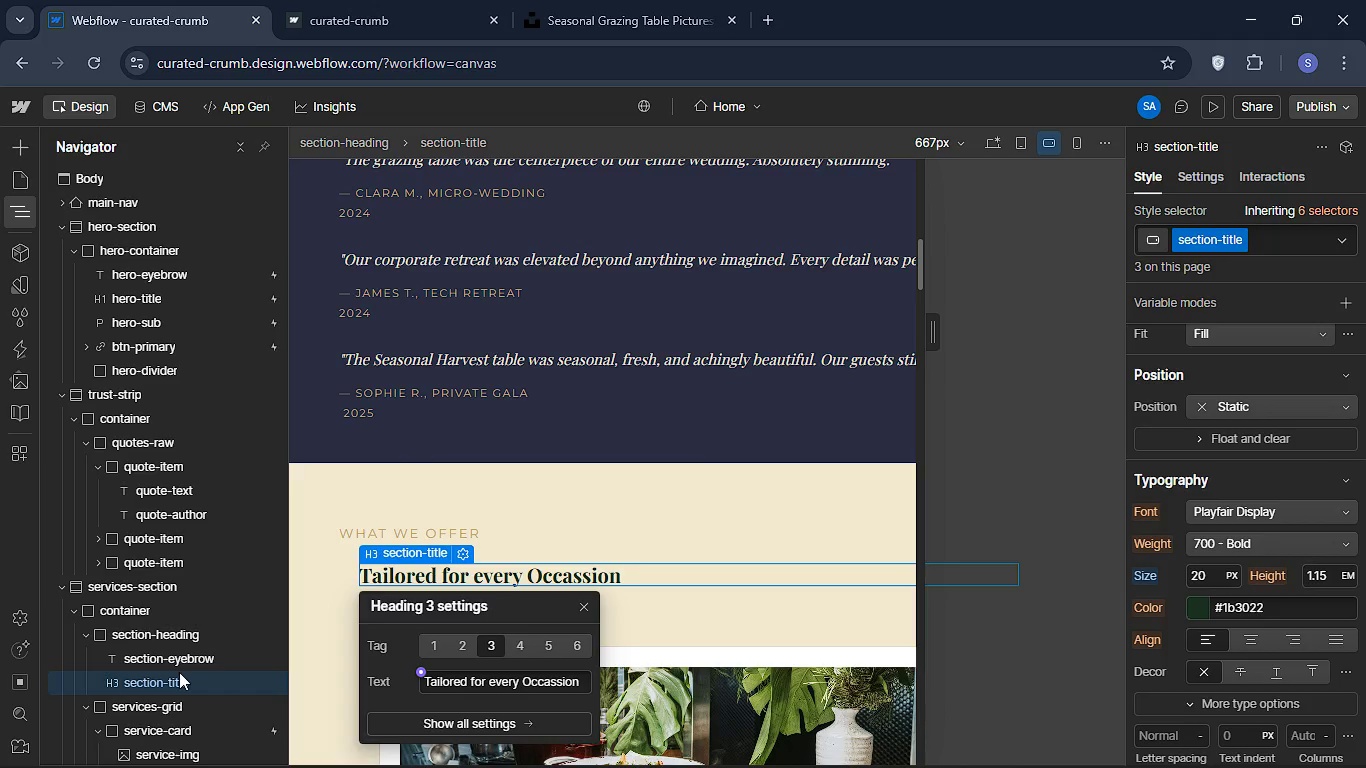 
scroll: coordinate [169, 655], scroll_direction: down, amount: 1.0
 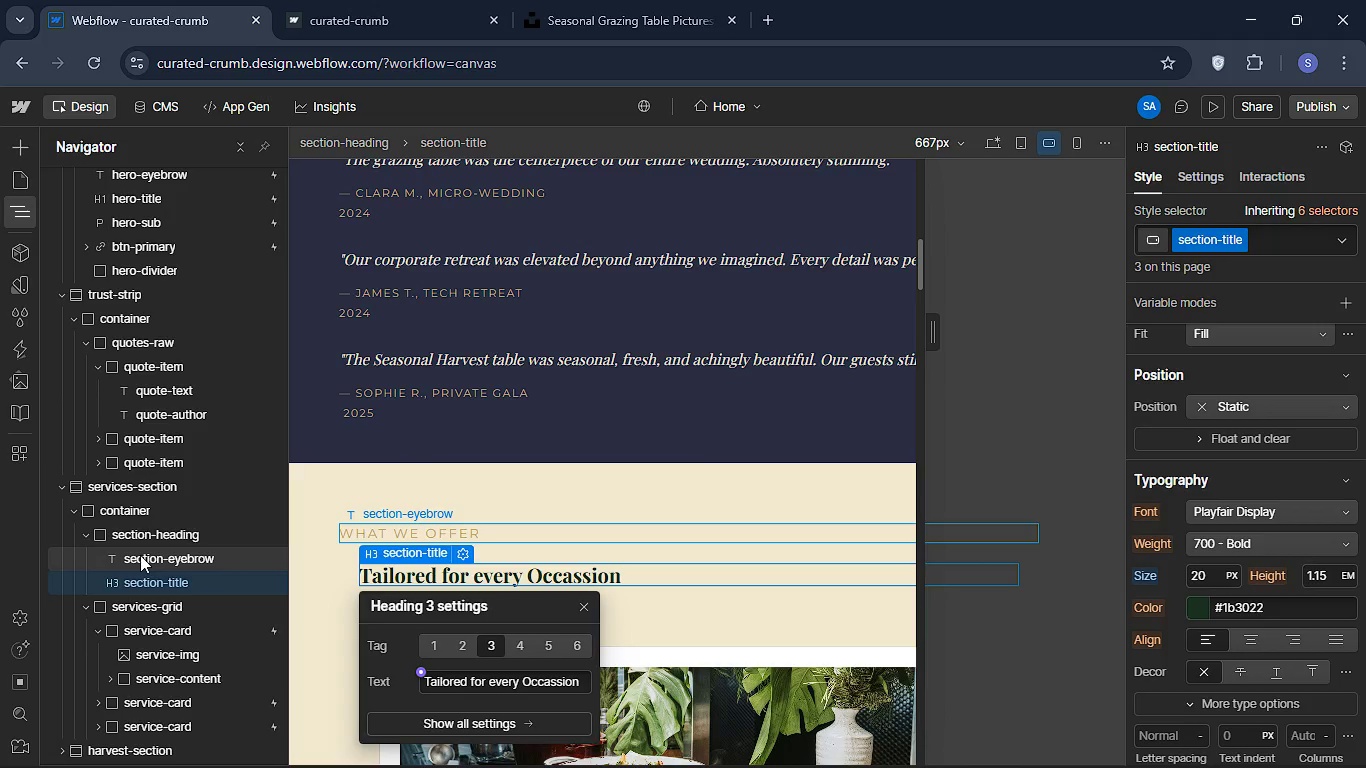 
wait(11.61)
 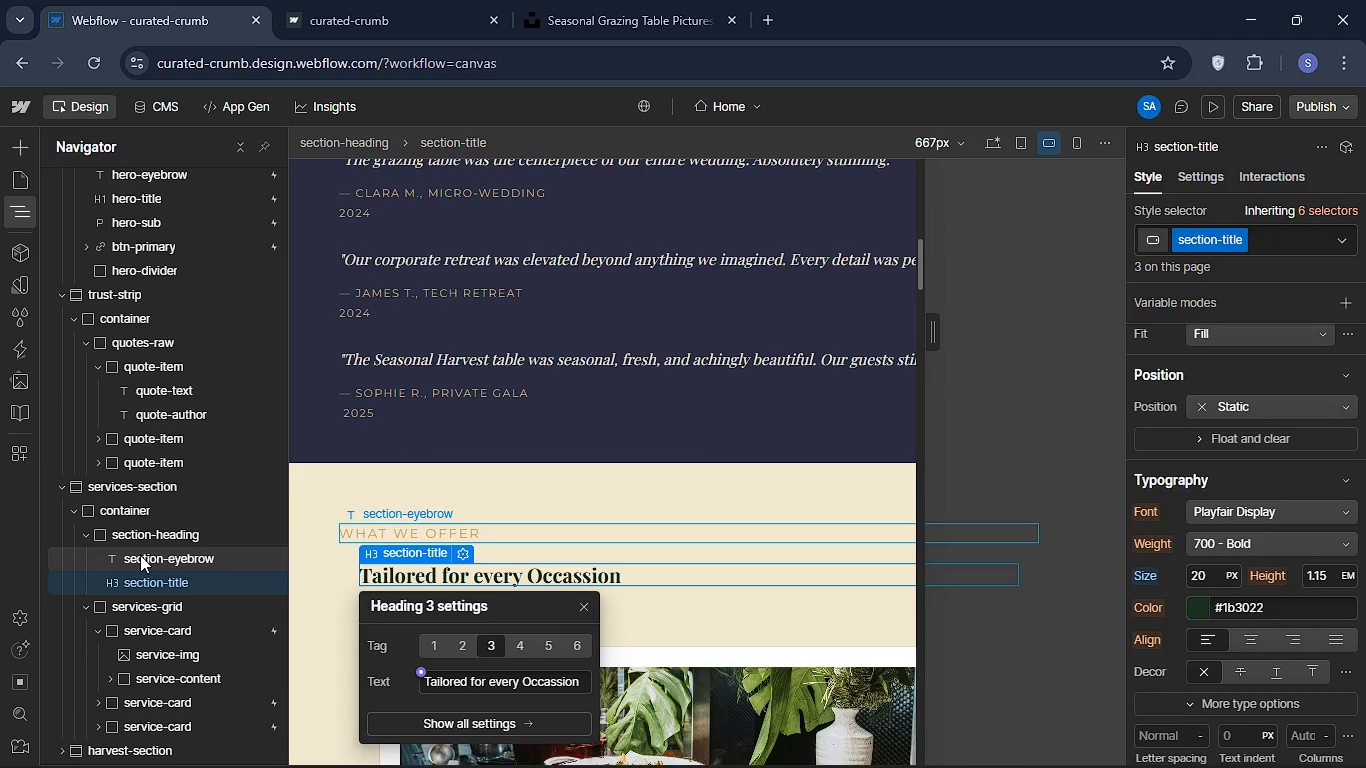 
left_click([1206, 570])
 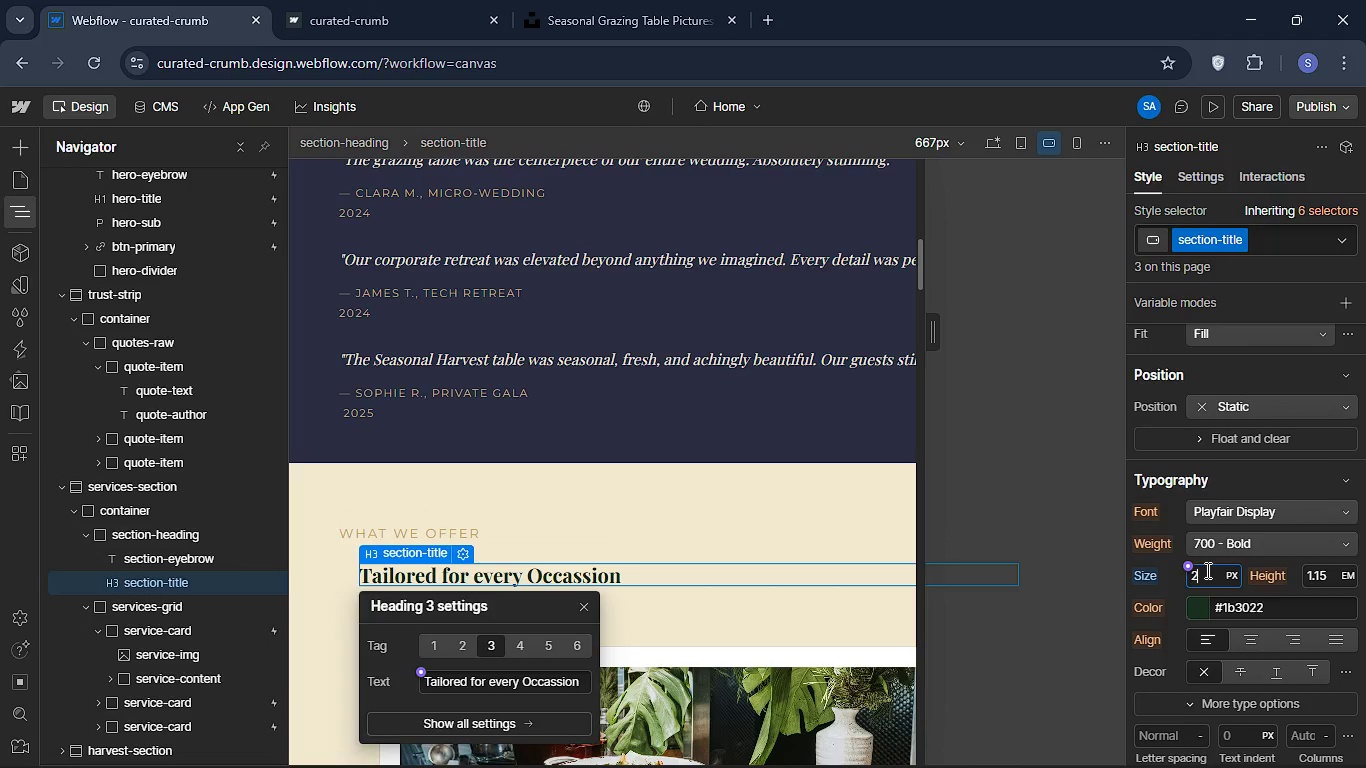 
type(28)
 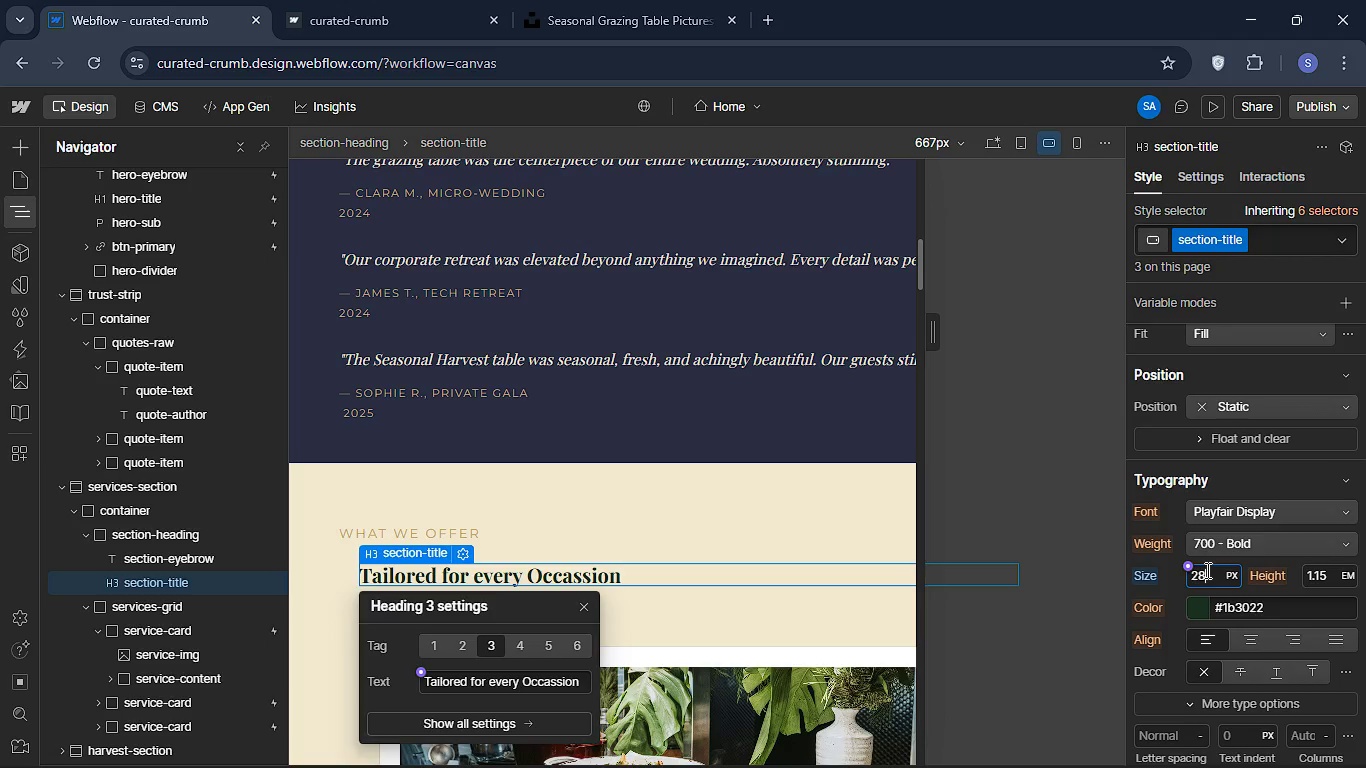 
key(Enter)
 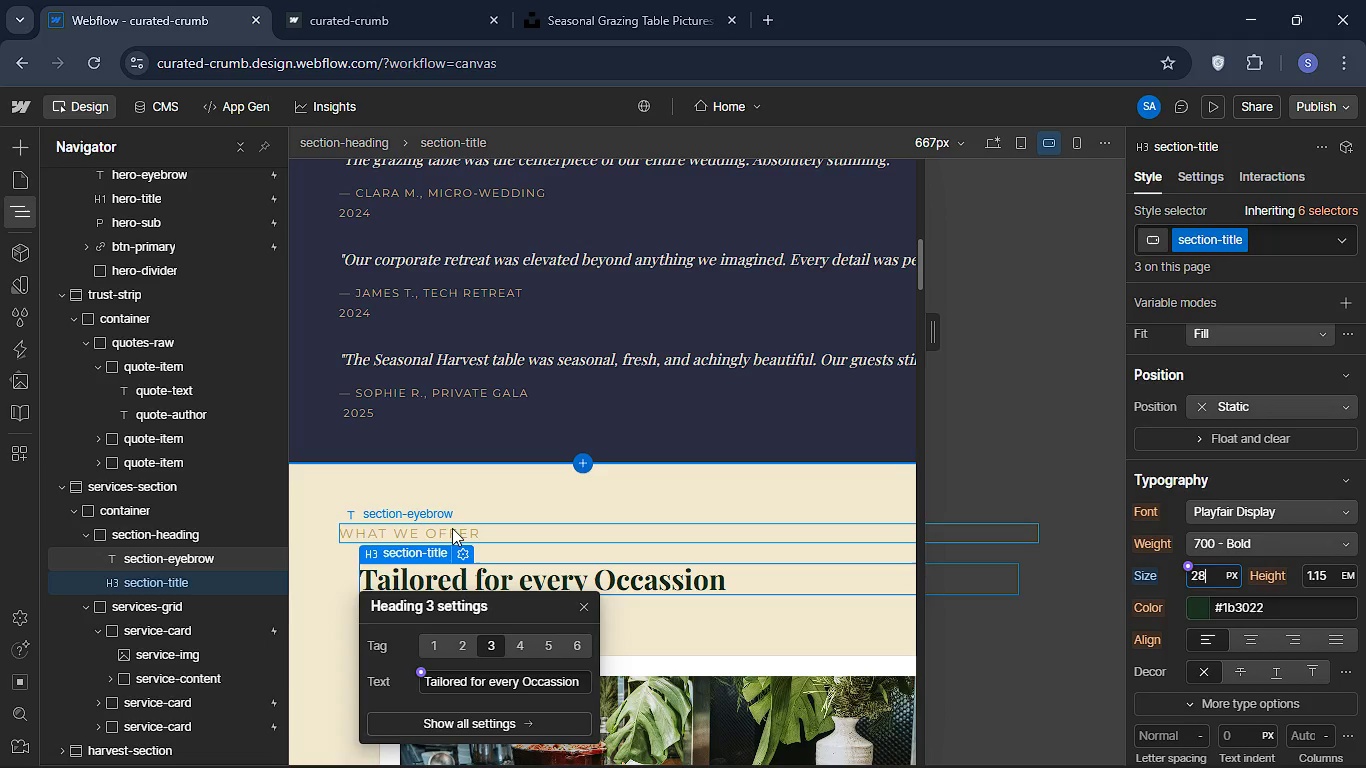 
wait(9.38)
 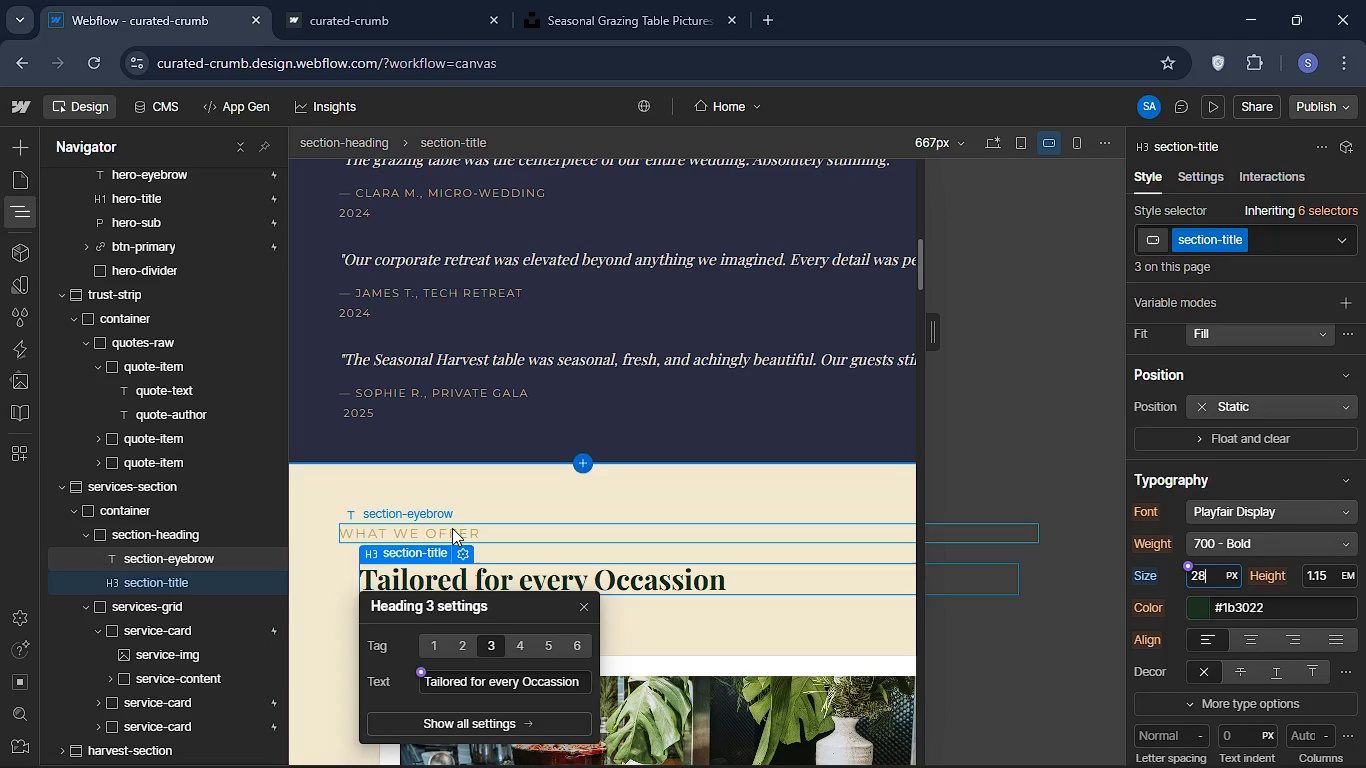 
scroll: coordinate [168, 636], scroll_direction: down, amount: 1.0
 